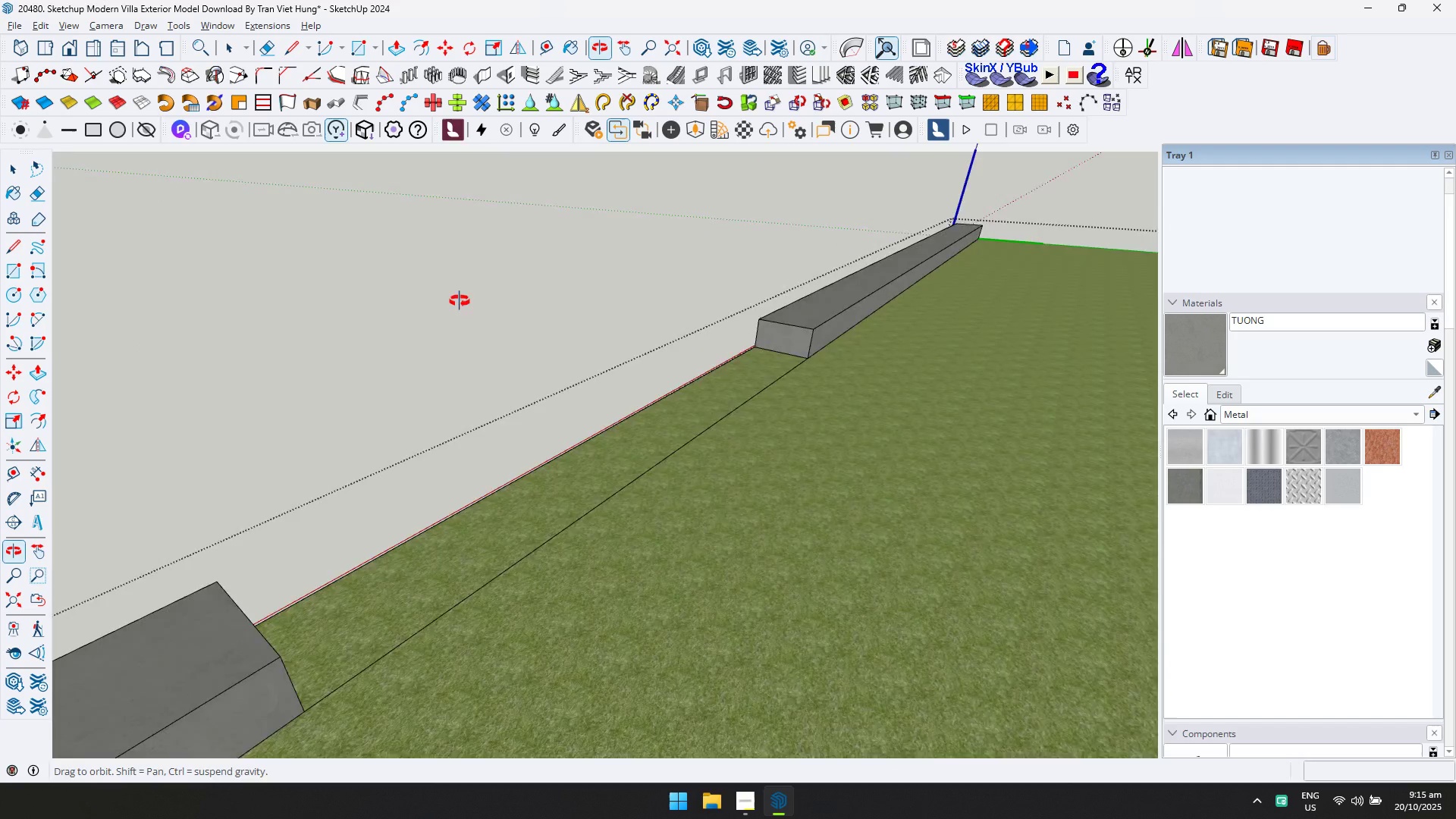 
hold_key(key=ShiftLeft, duration=0.49)
 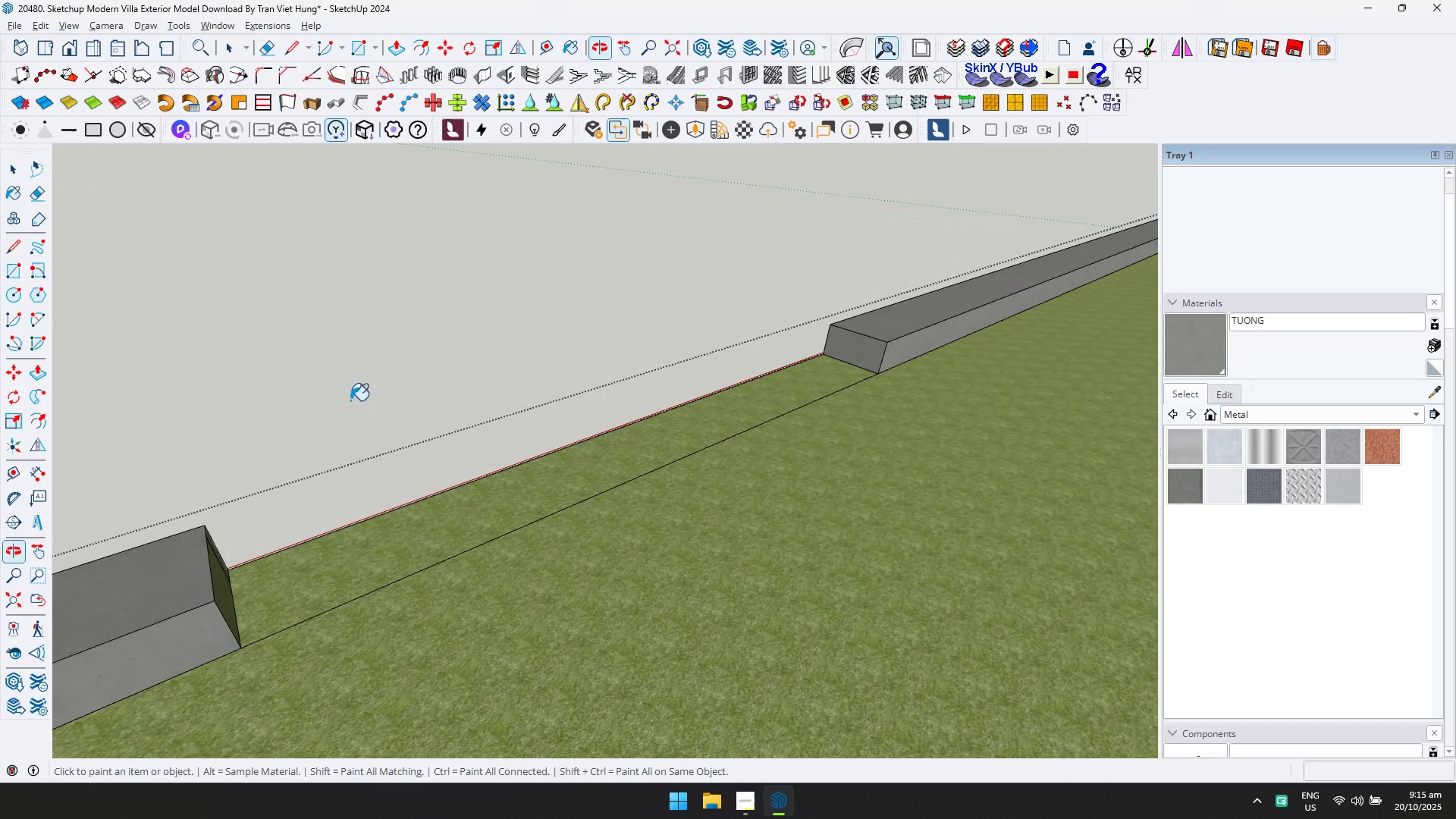 
key(Shift+ShiftLeft)
 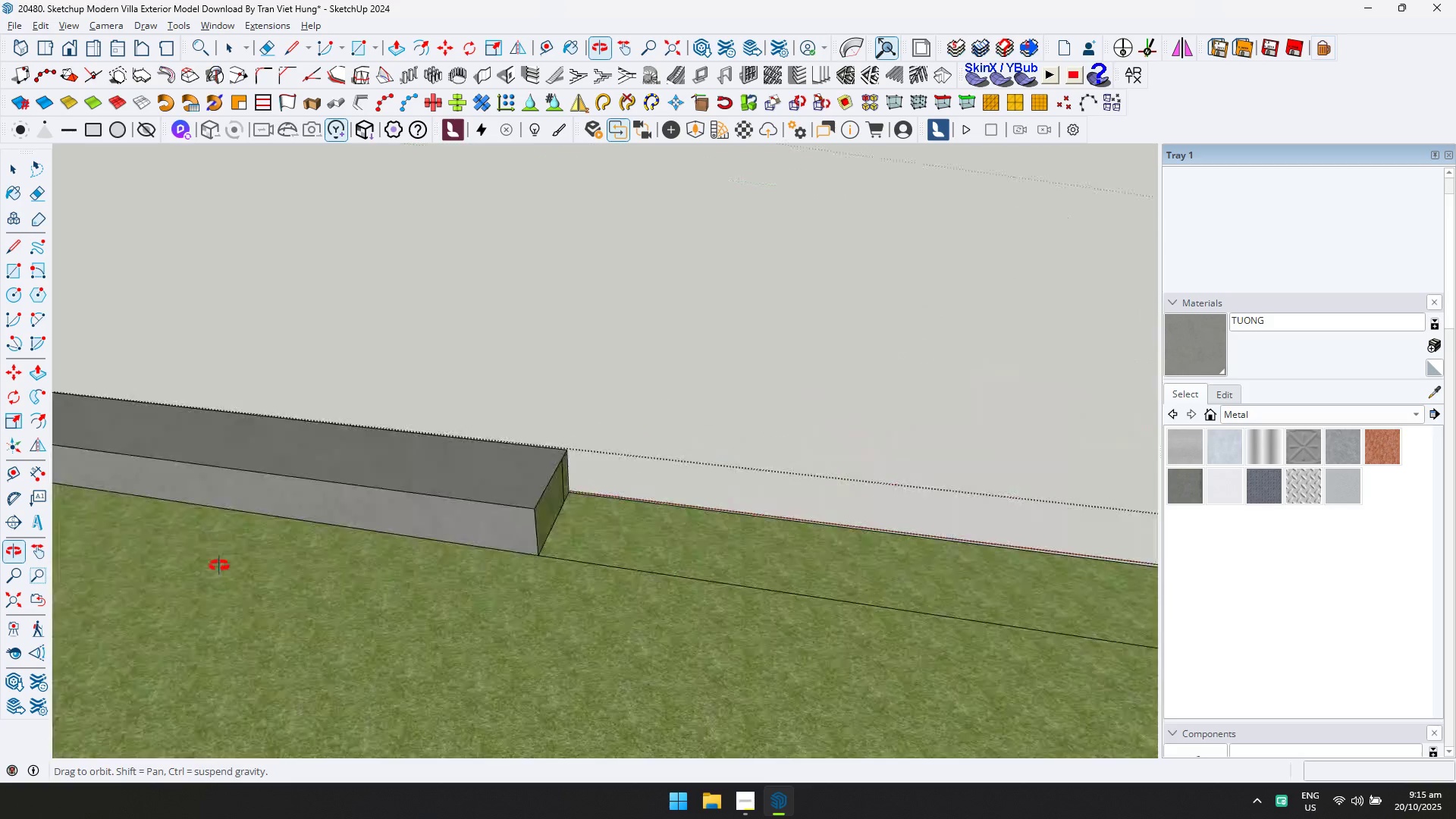 
scroll: coordinate [556, 472], scroll_direction: up, amount: 5.0
 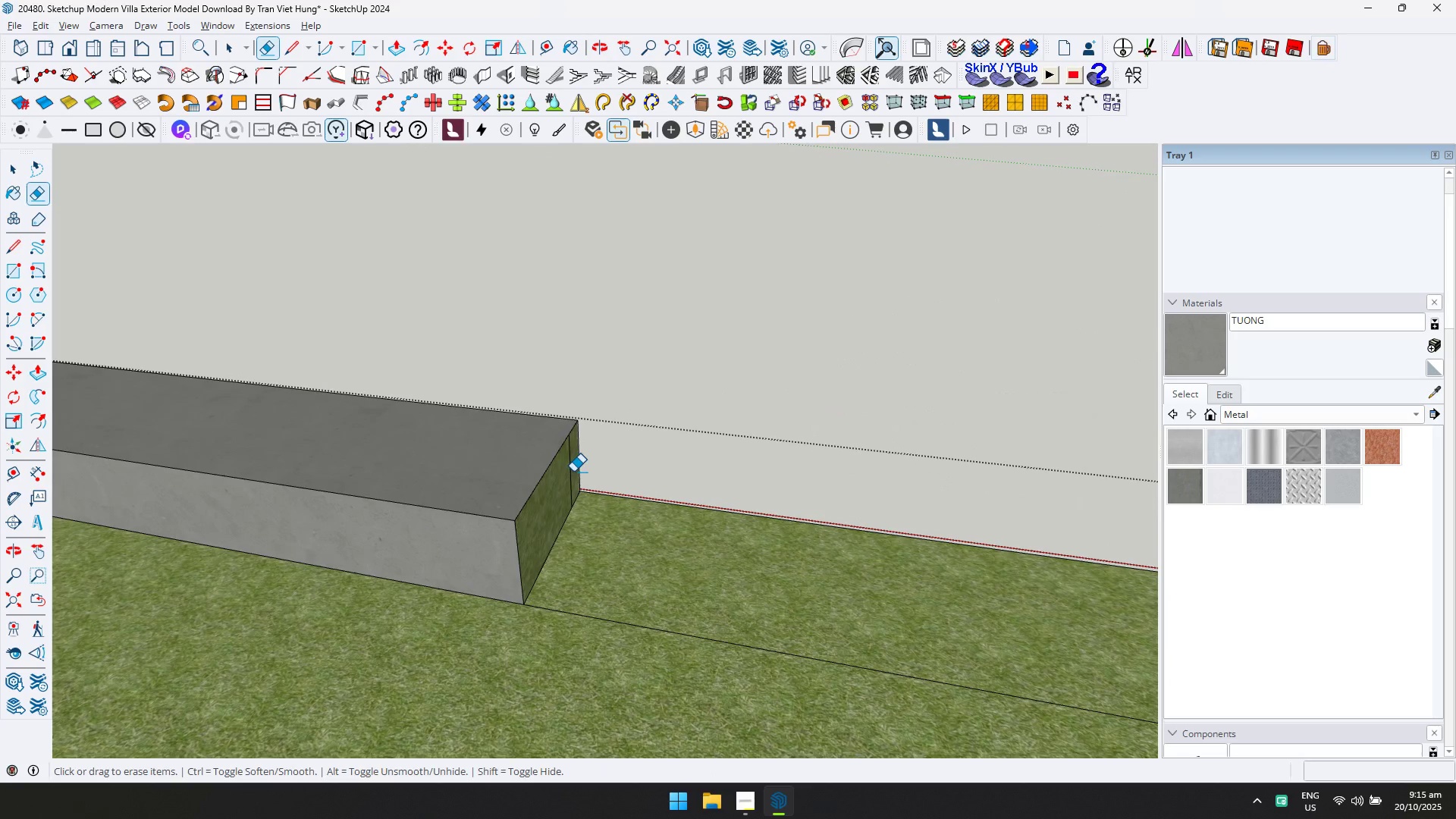 
key(E)
 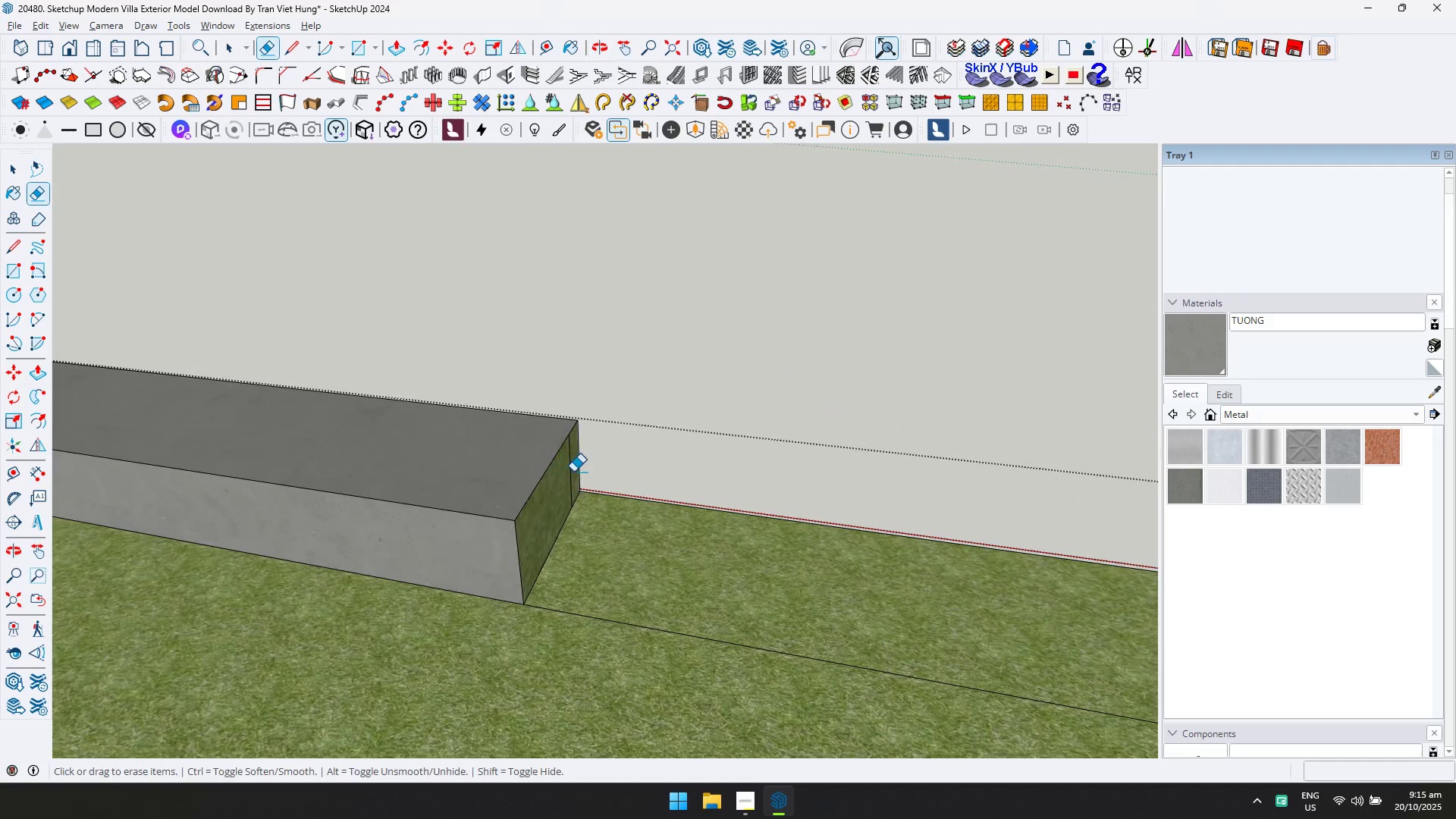 
double_click([573, 472])
 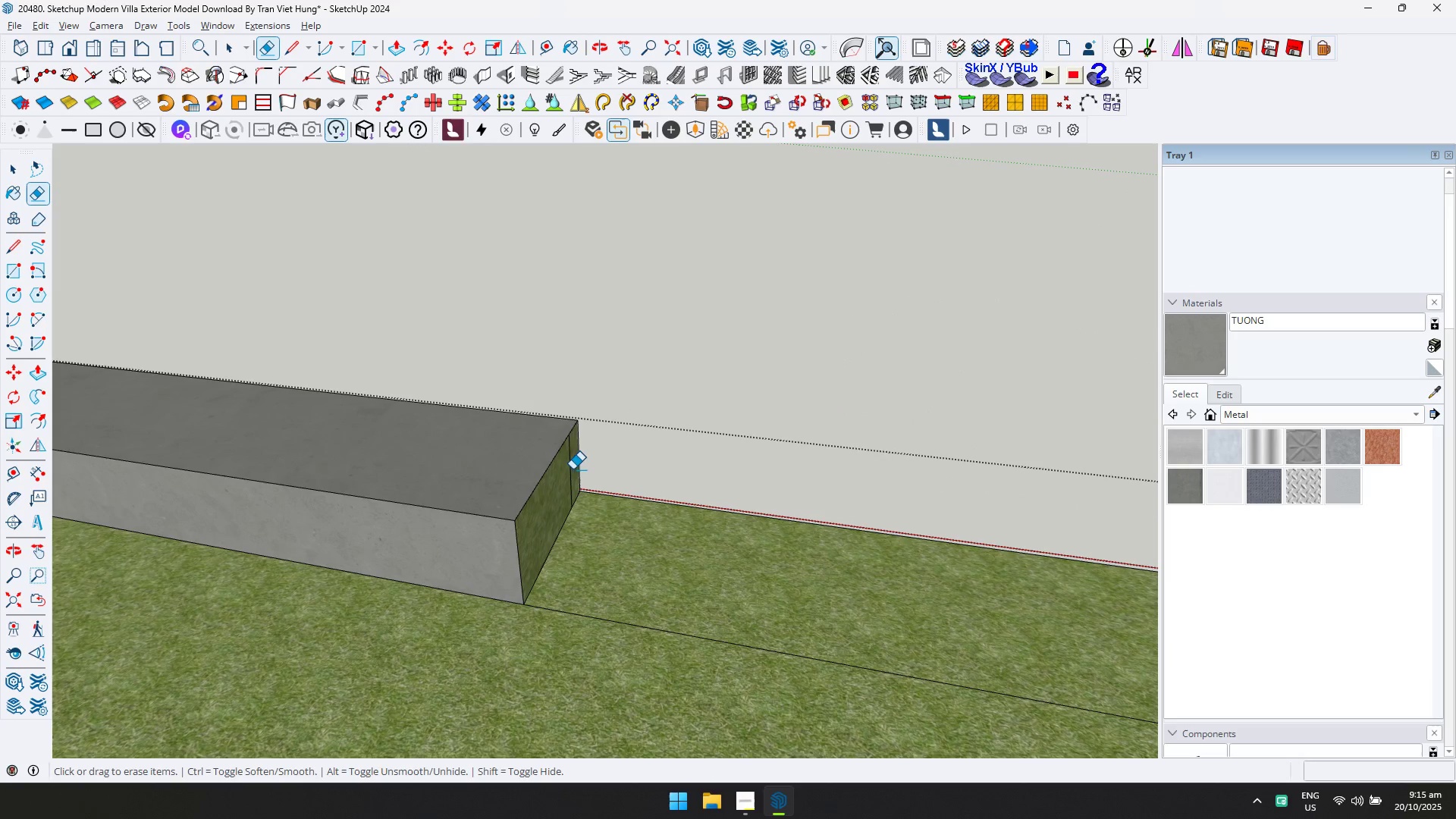 
left_click([572, 468])
 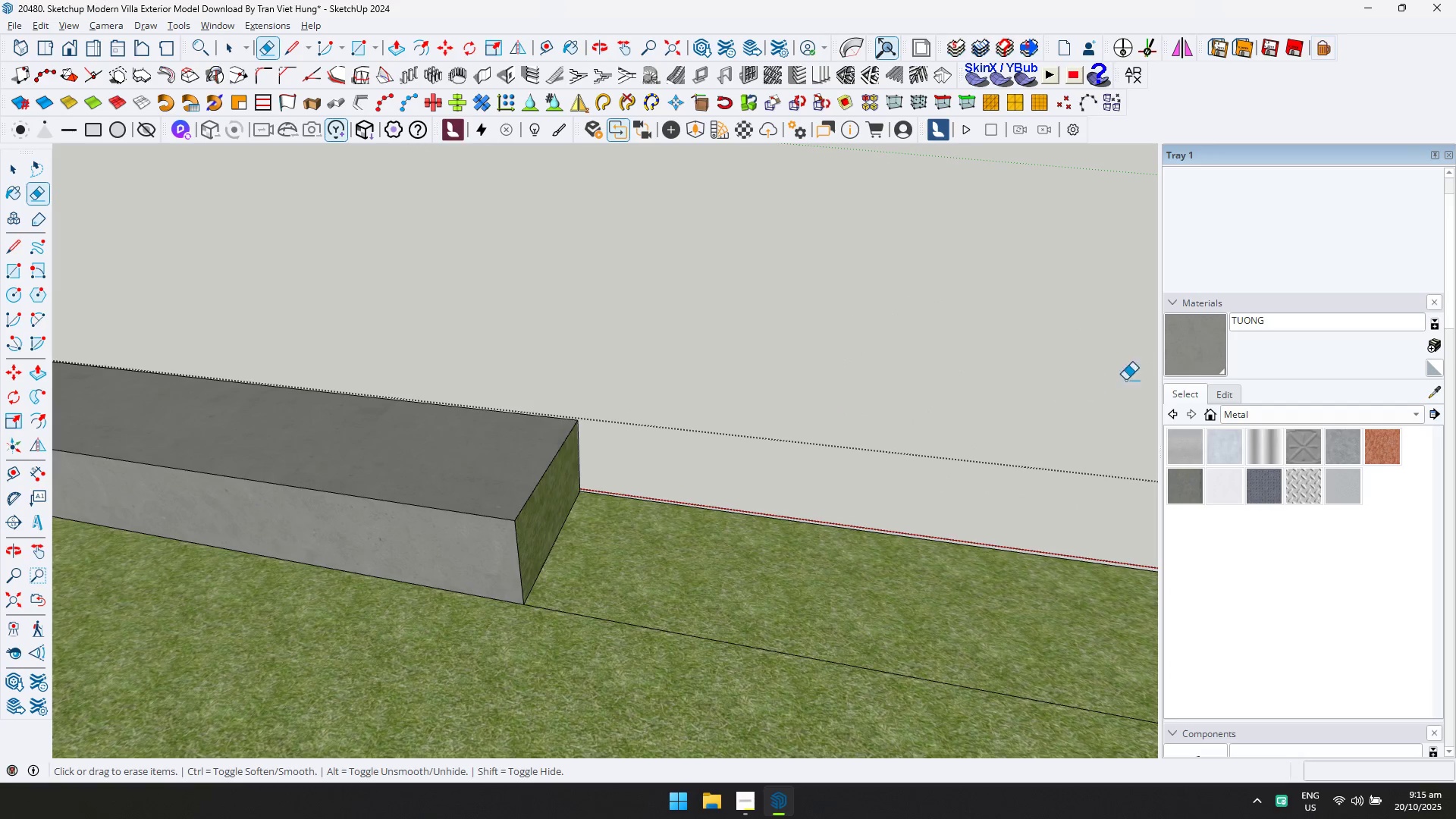 
left_click([1179, 350])
 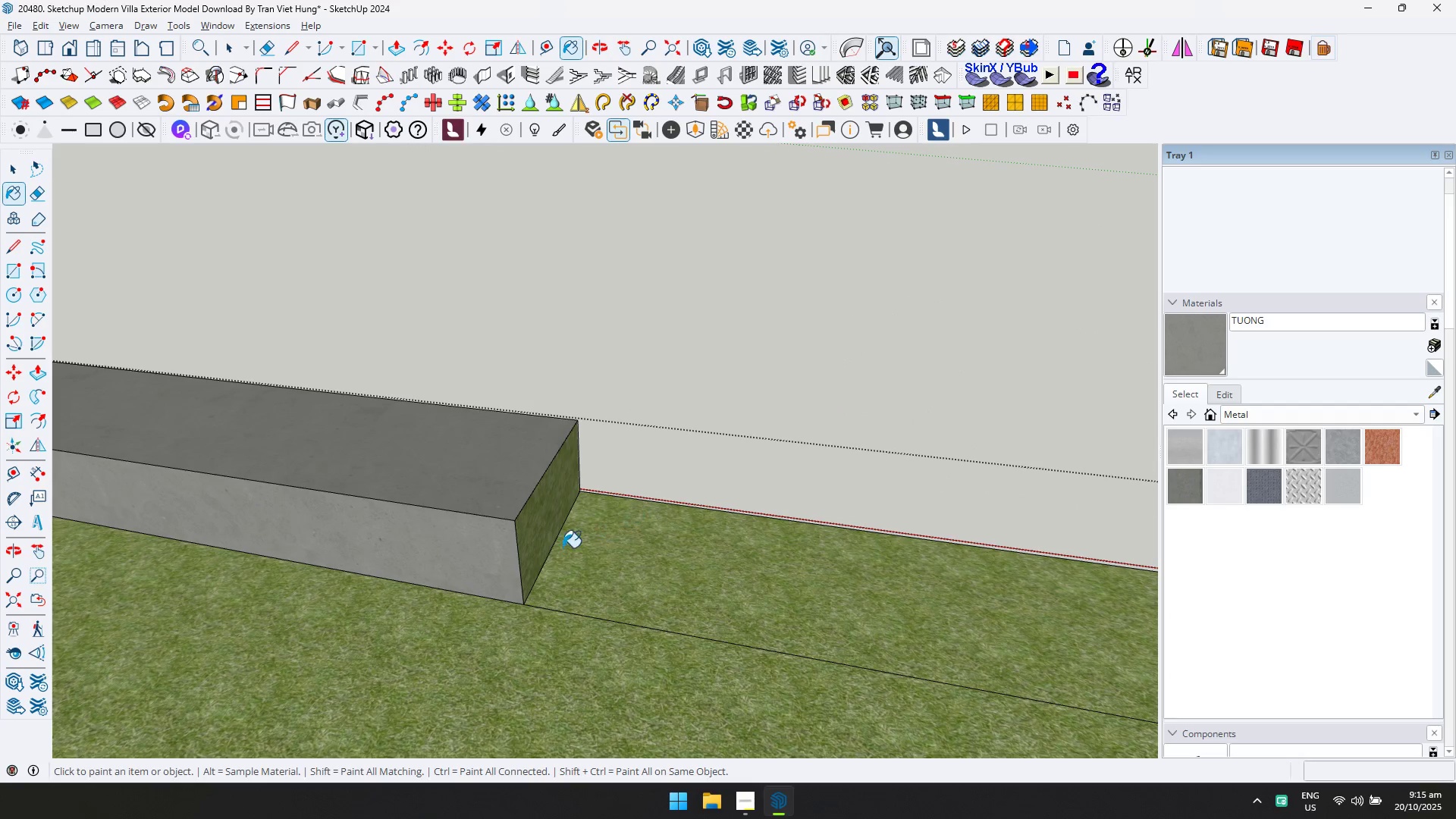 
left_click([547, 526])
 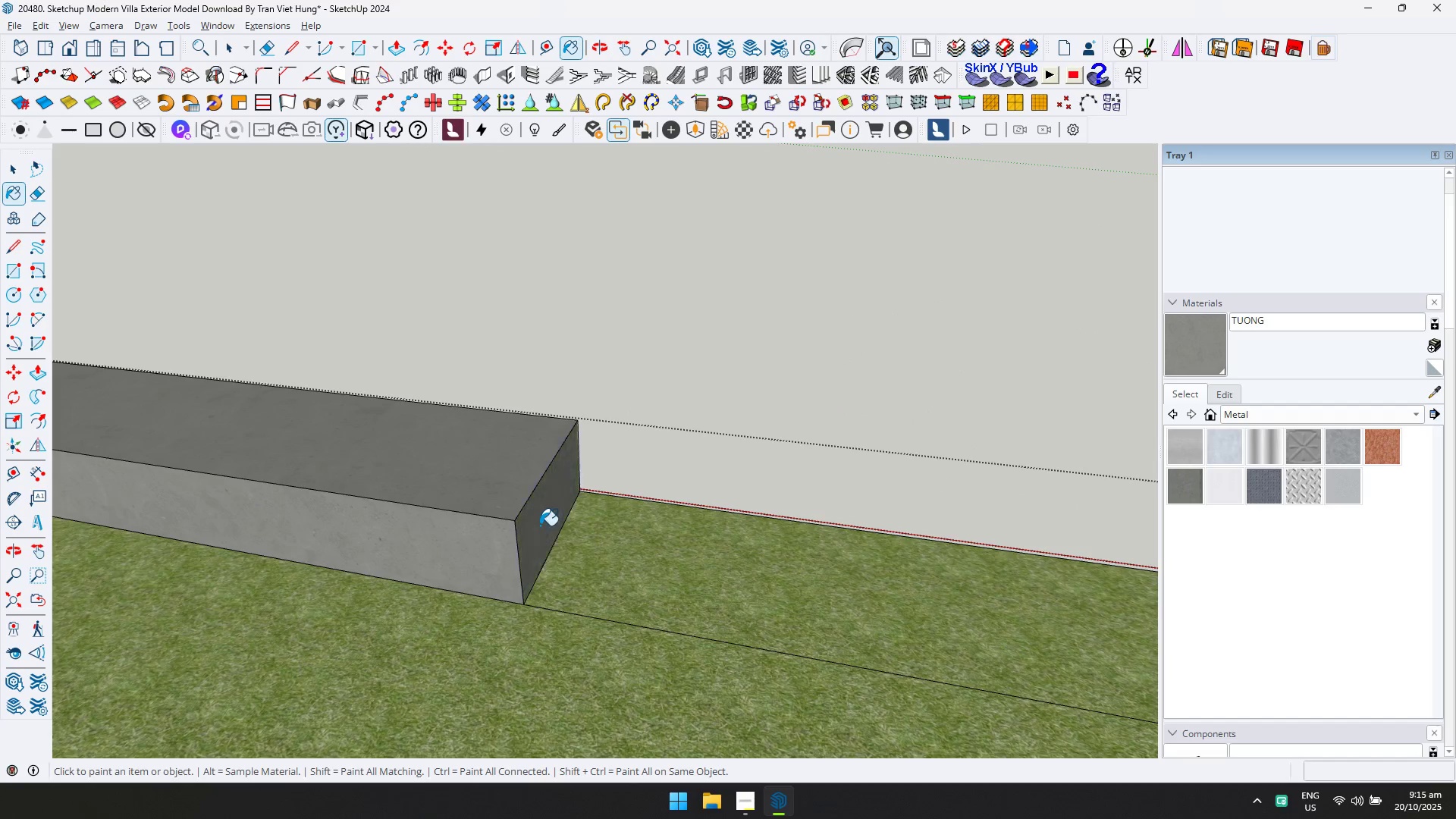 
scroll: coordinate [410, 474], scroll_direction: down, amount: 18.0
 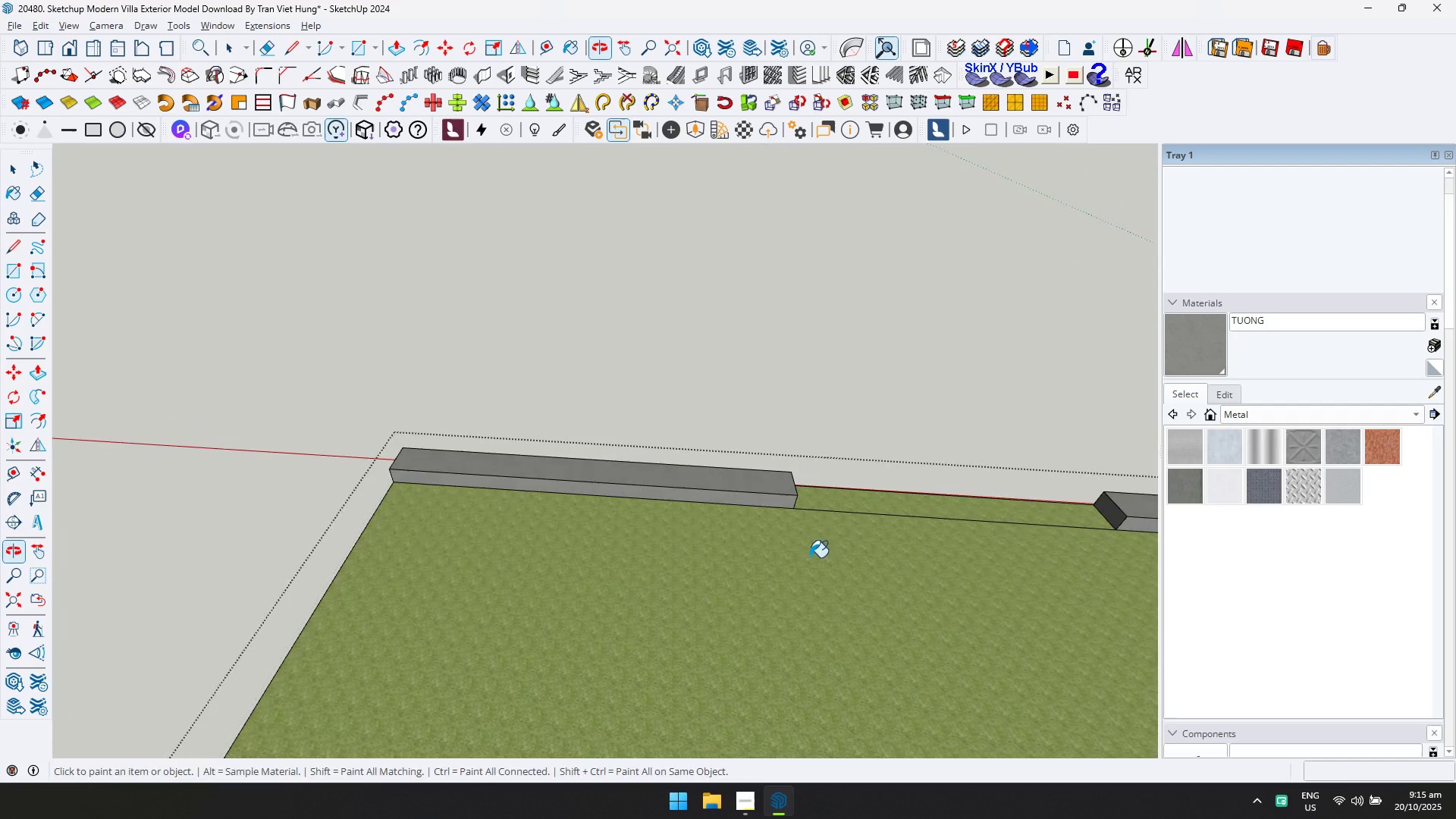 
hold_key(key=ShiftLeft, duration=0.36)
 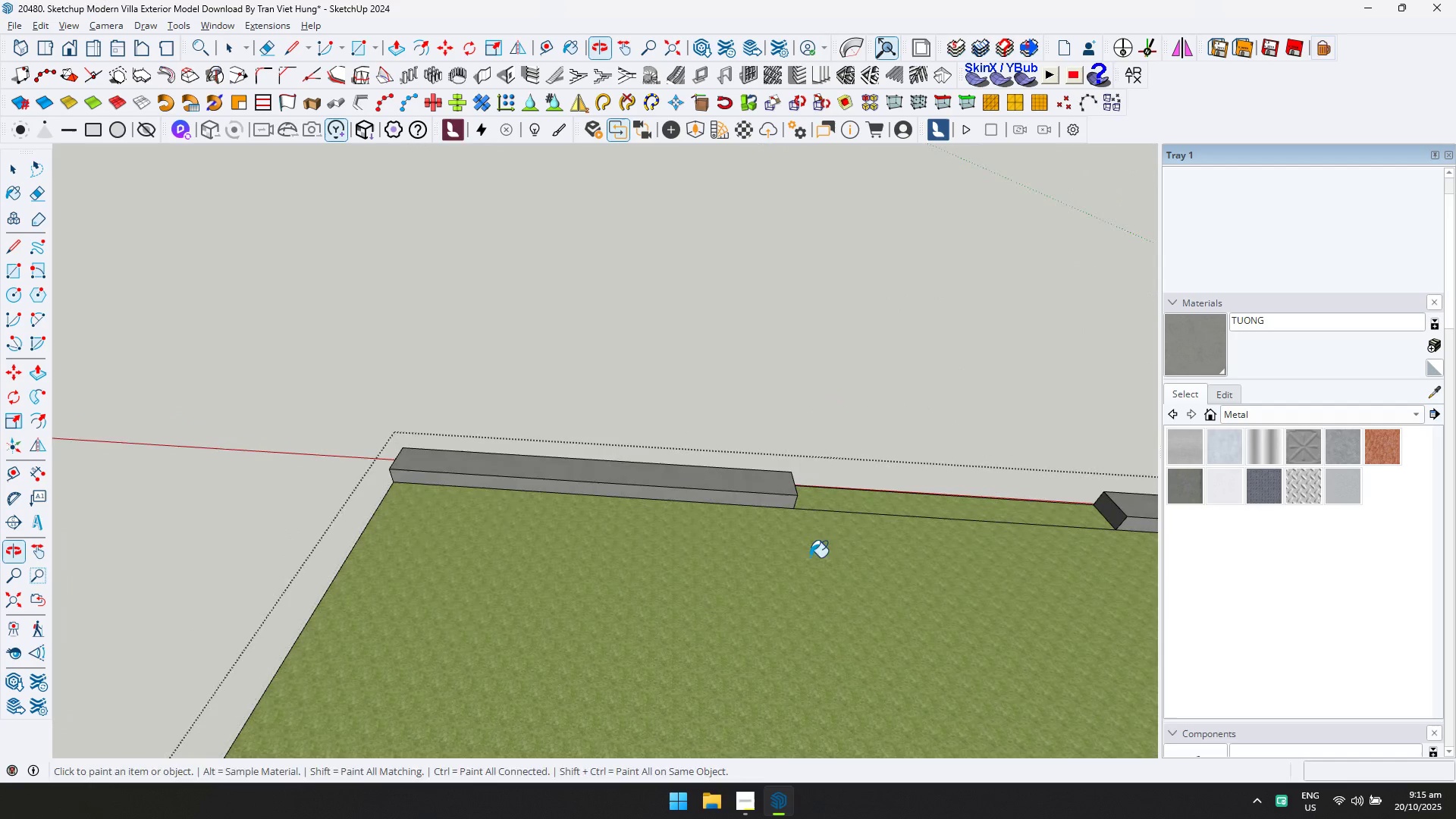 
key(E)
 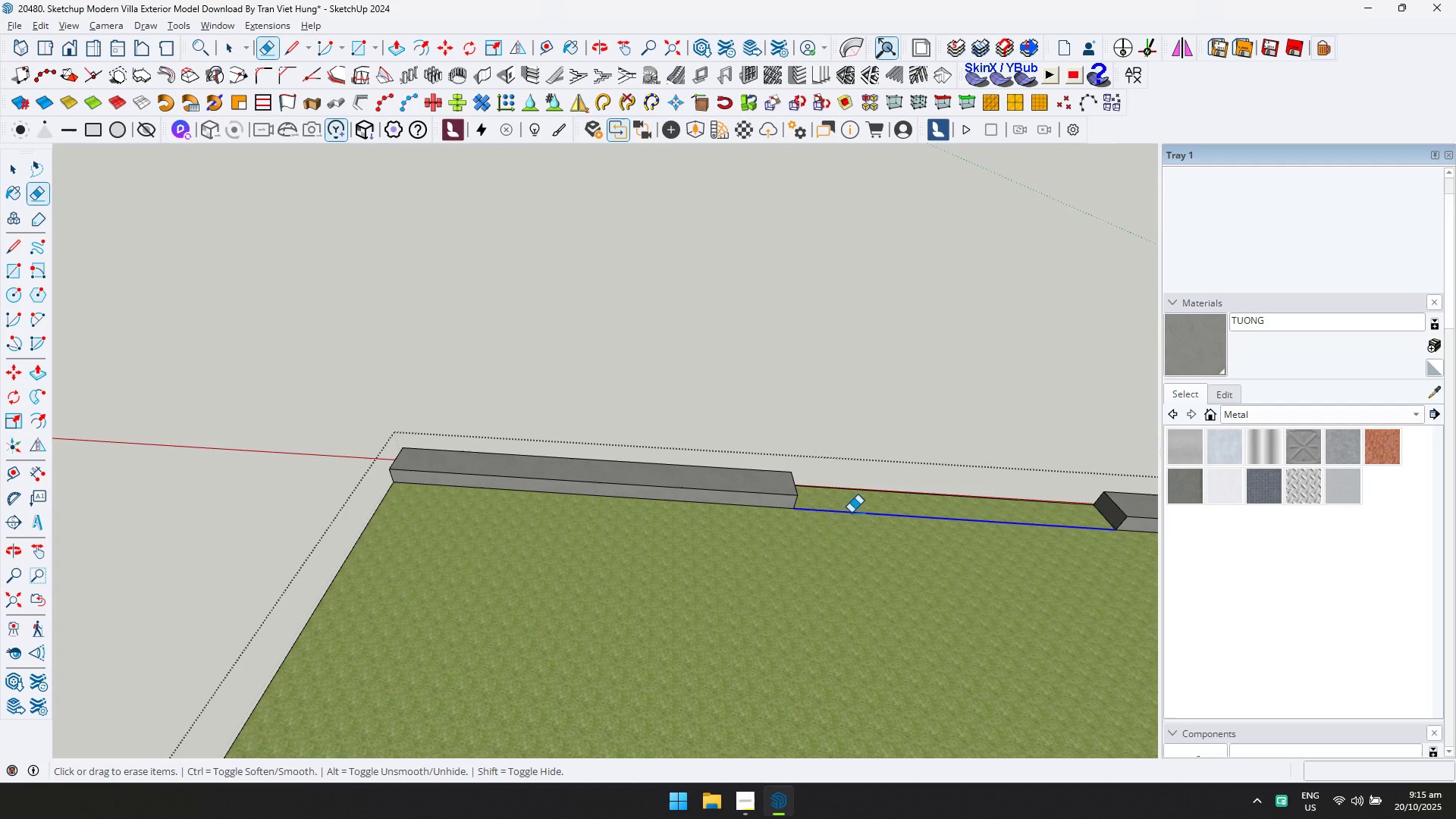 
left_click([851, 513])
 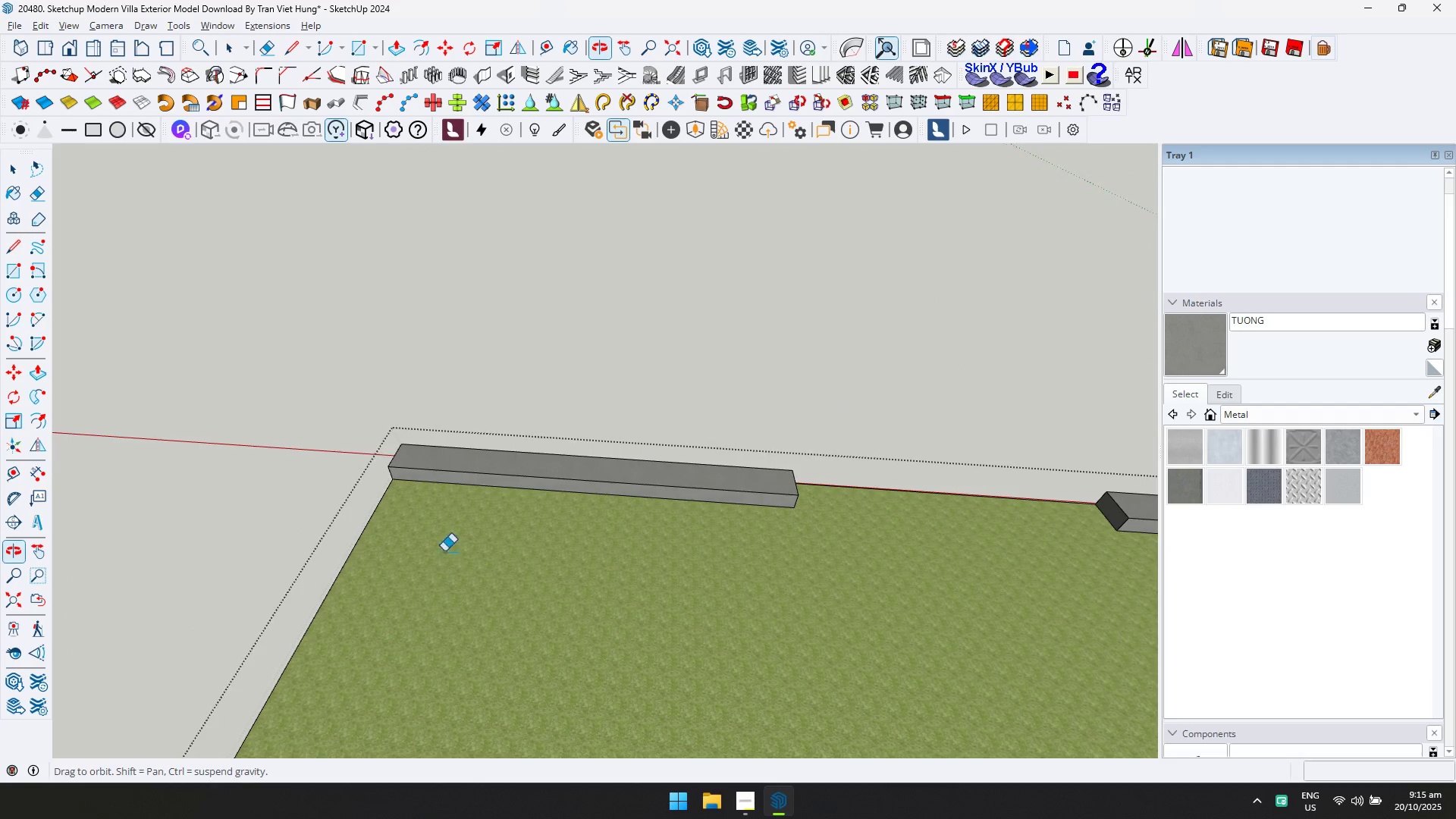 
key(Control+ControlLeft)
 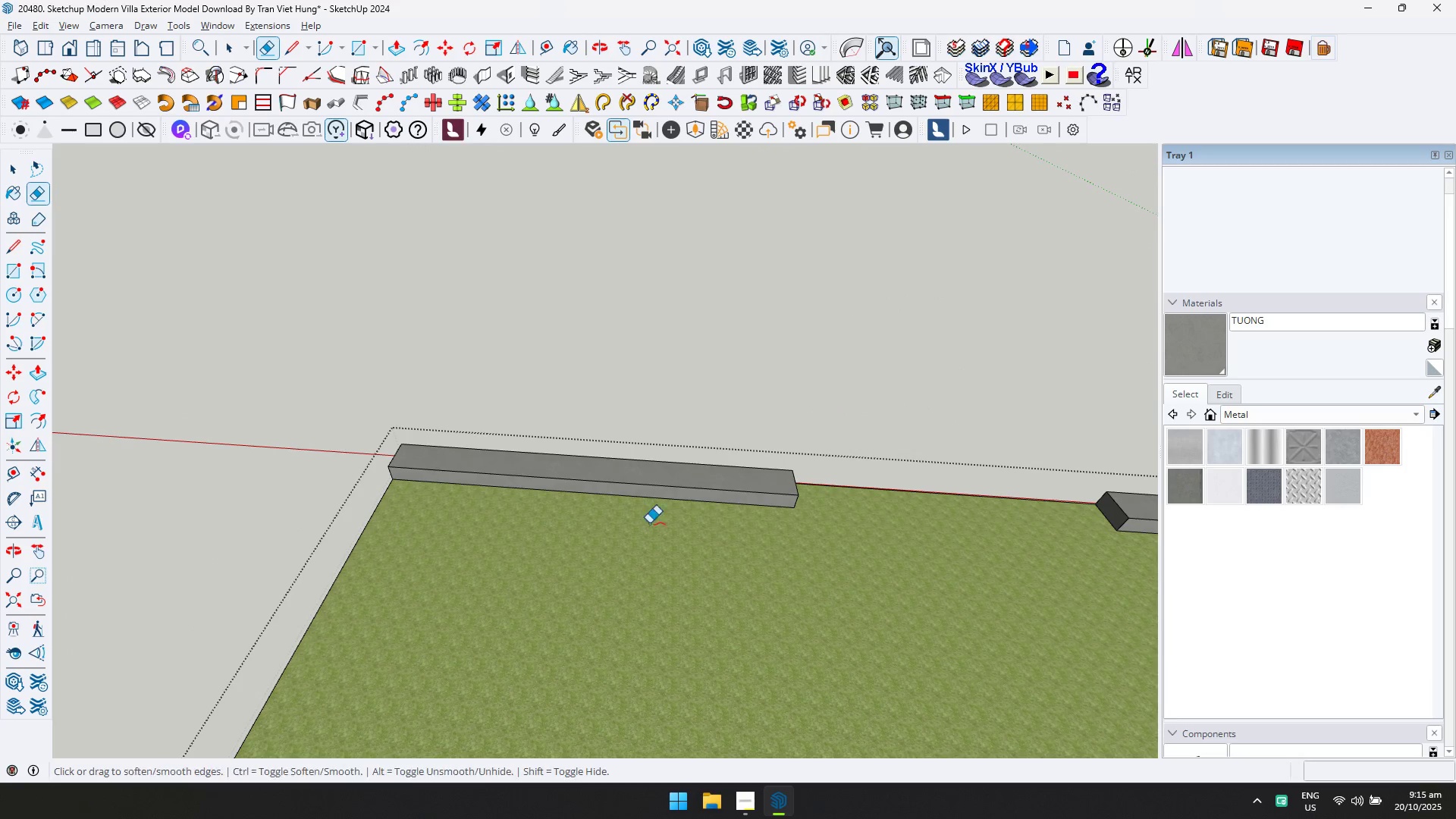 
key(Control+Z)
 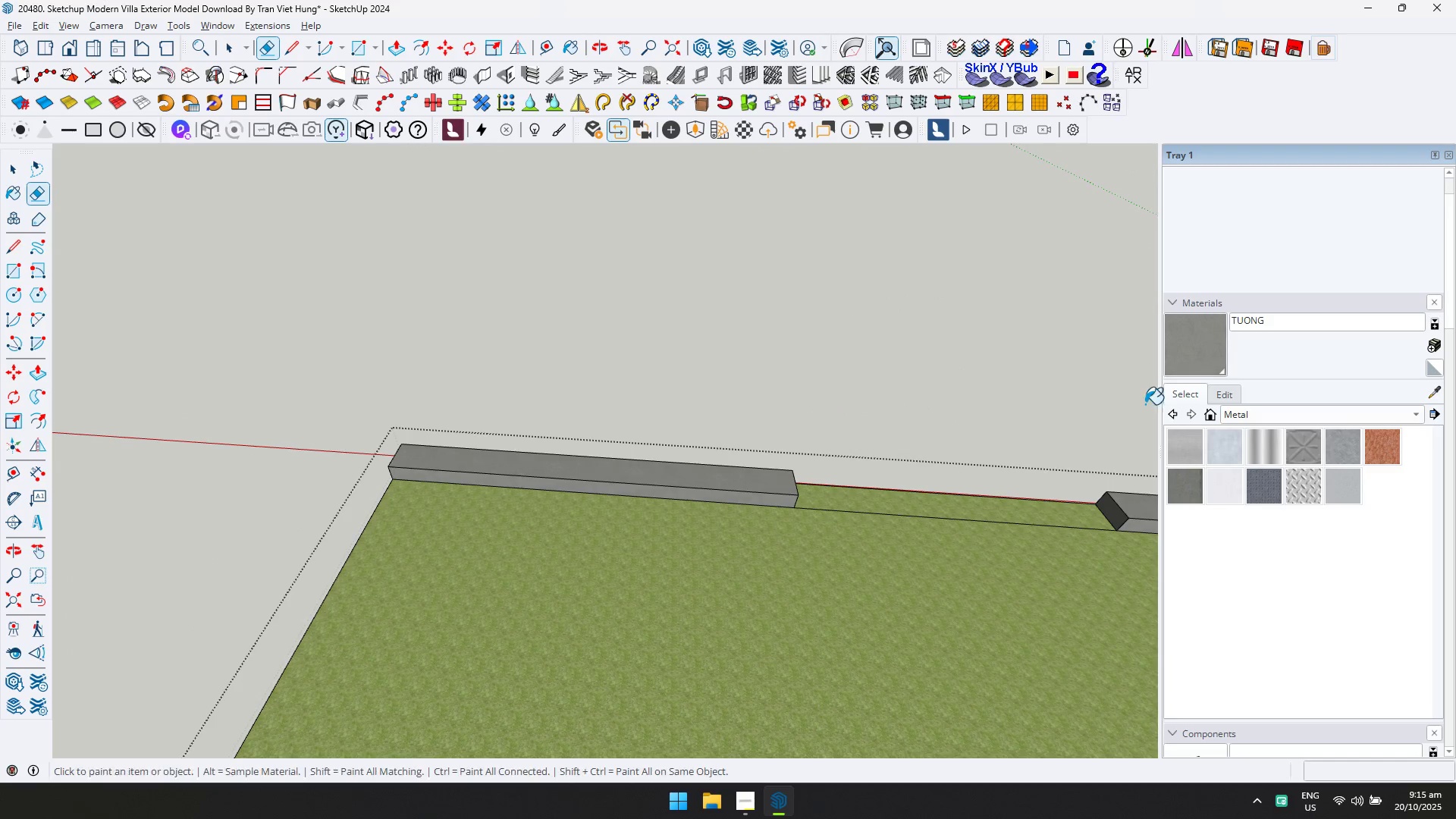 
left_click([1009, 513])
 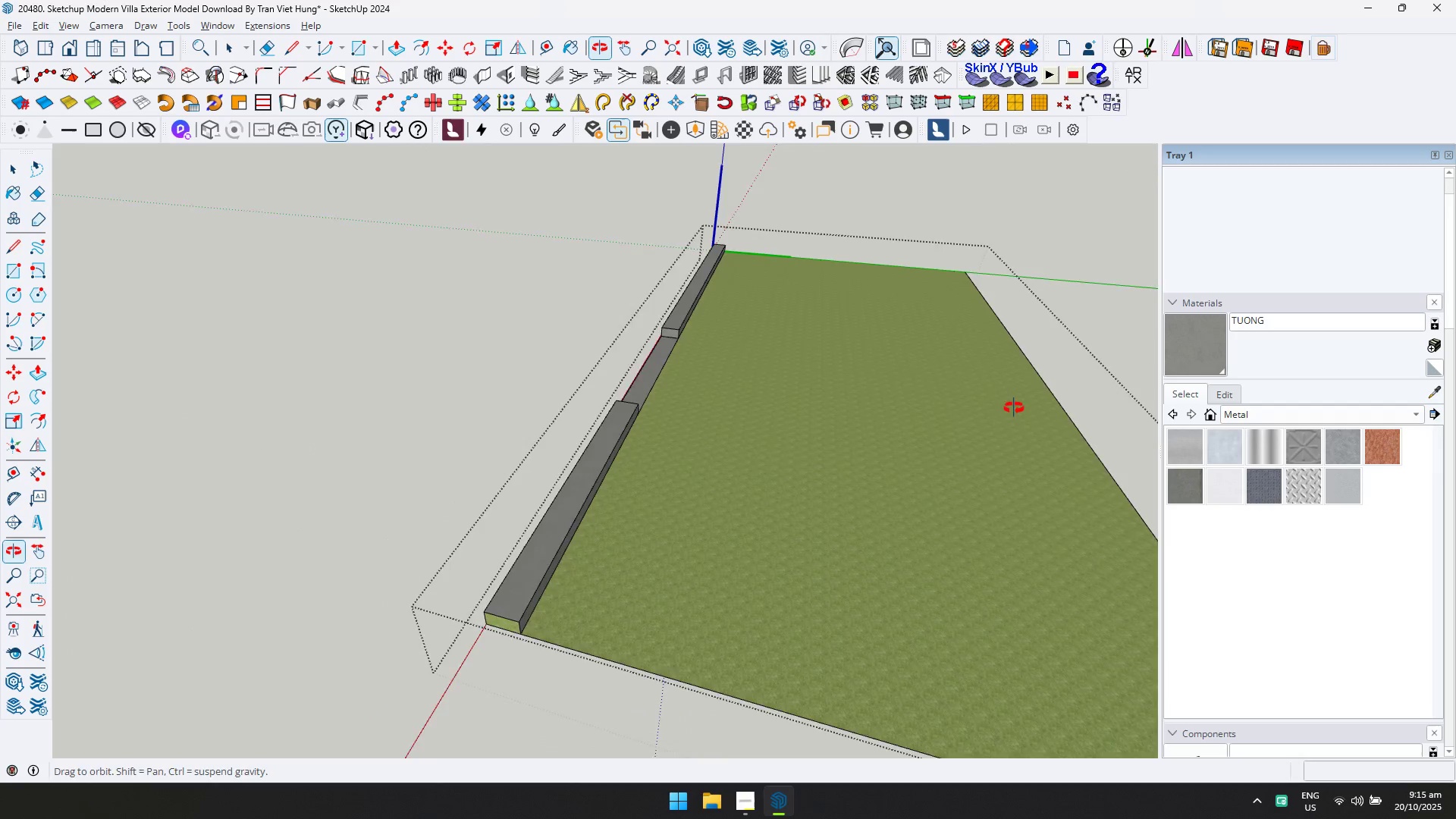 
scroll: coordinate [425, 598], scroll_direction: up, amount: 4.0
 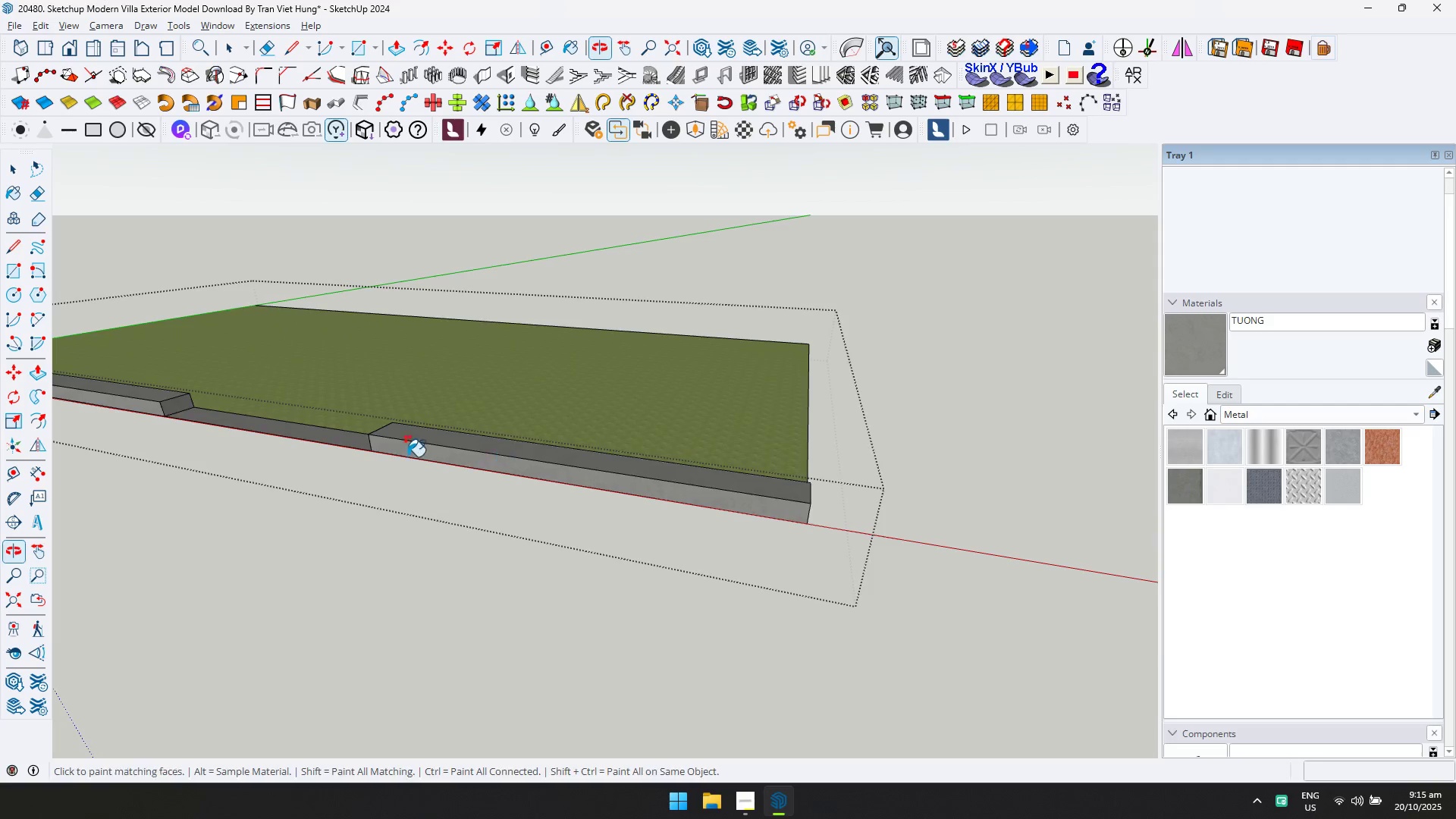 
left_click([555, 625])
 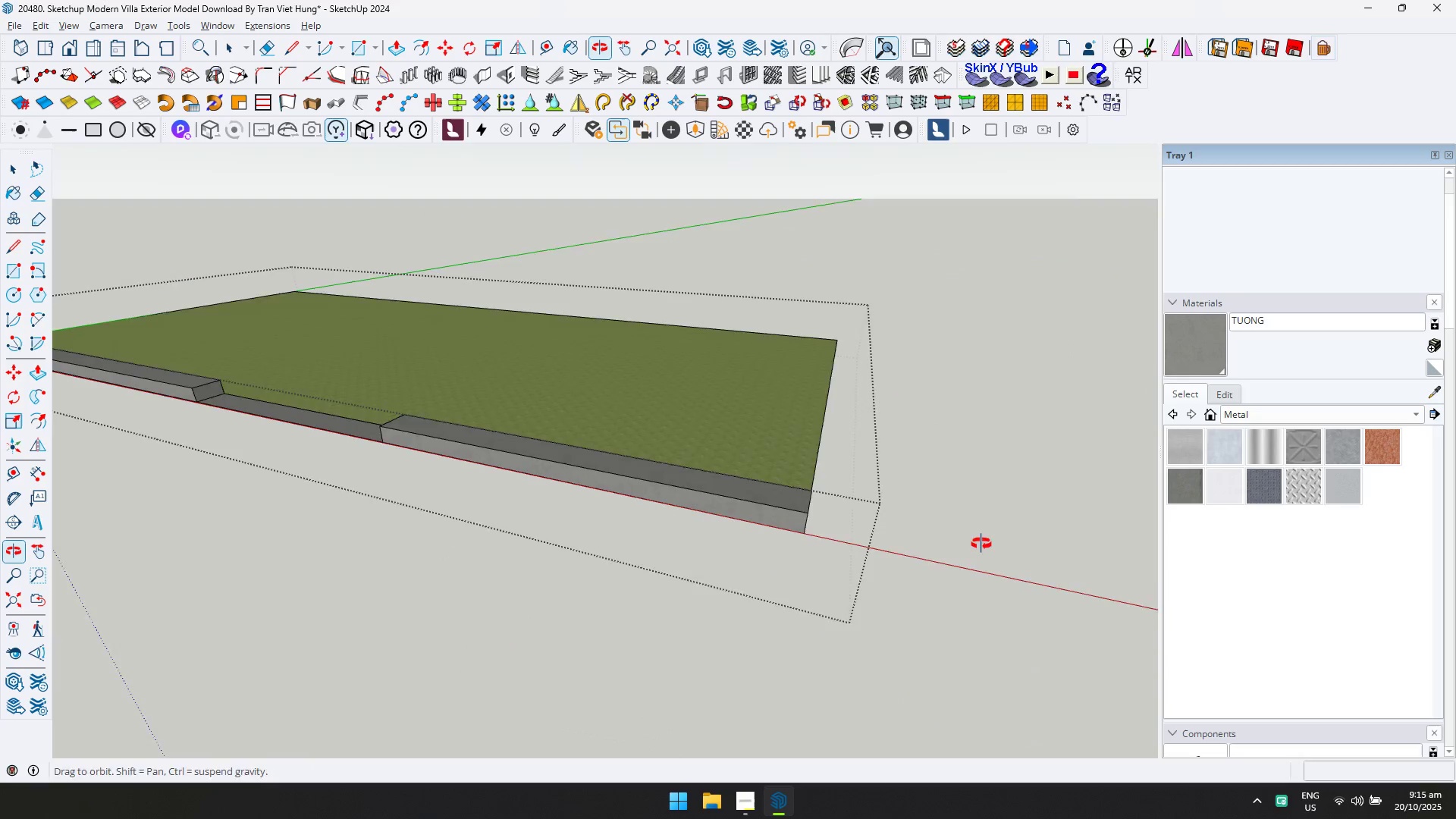 
key(Shift+ShiftLeft)
 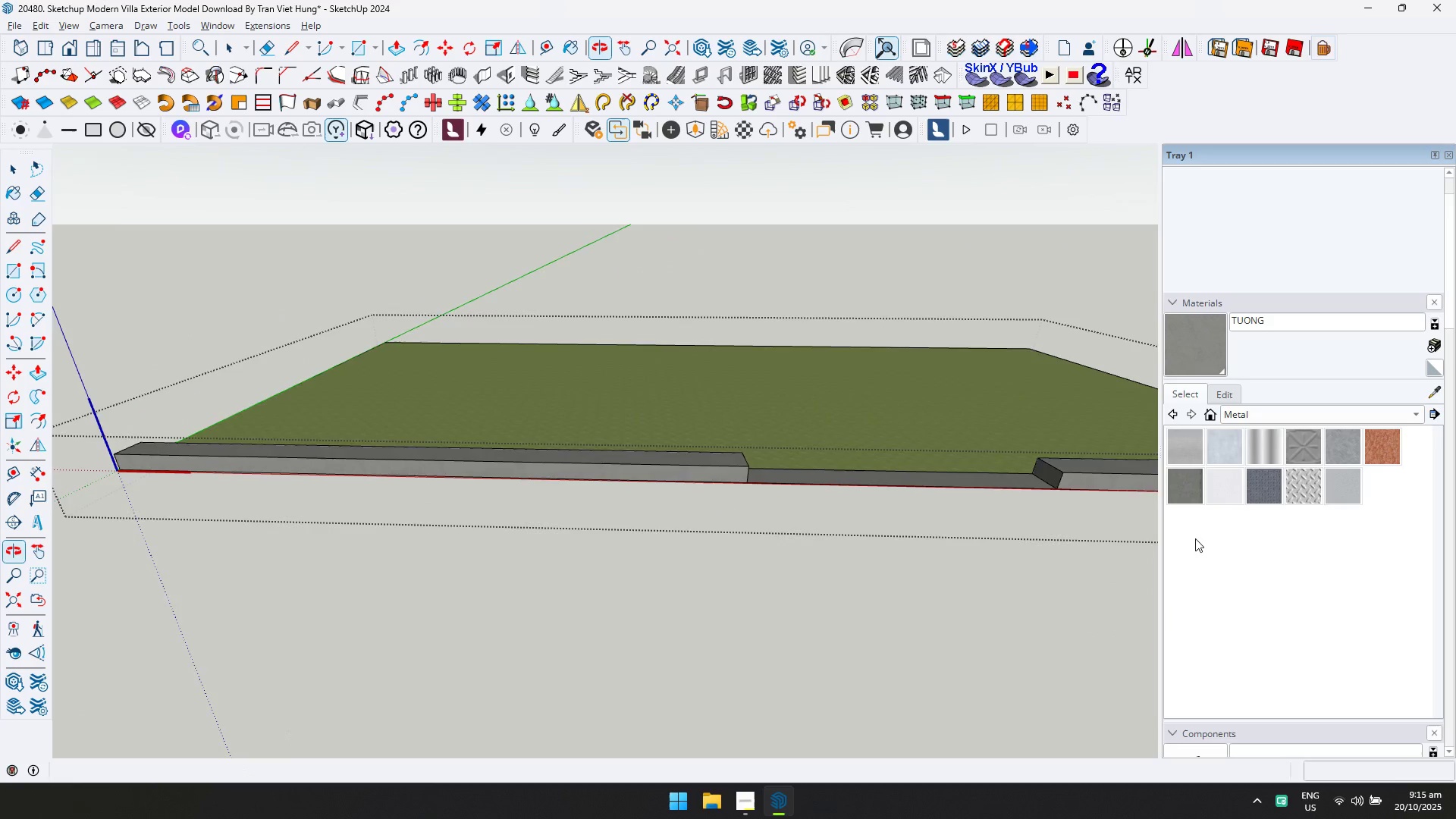 
key(Shift+ShiftLeft)
 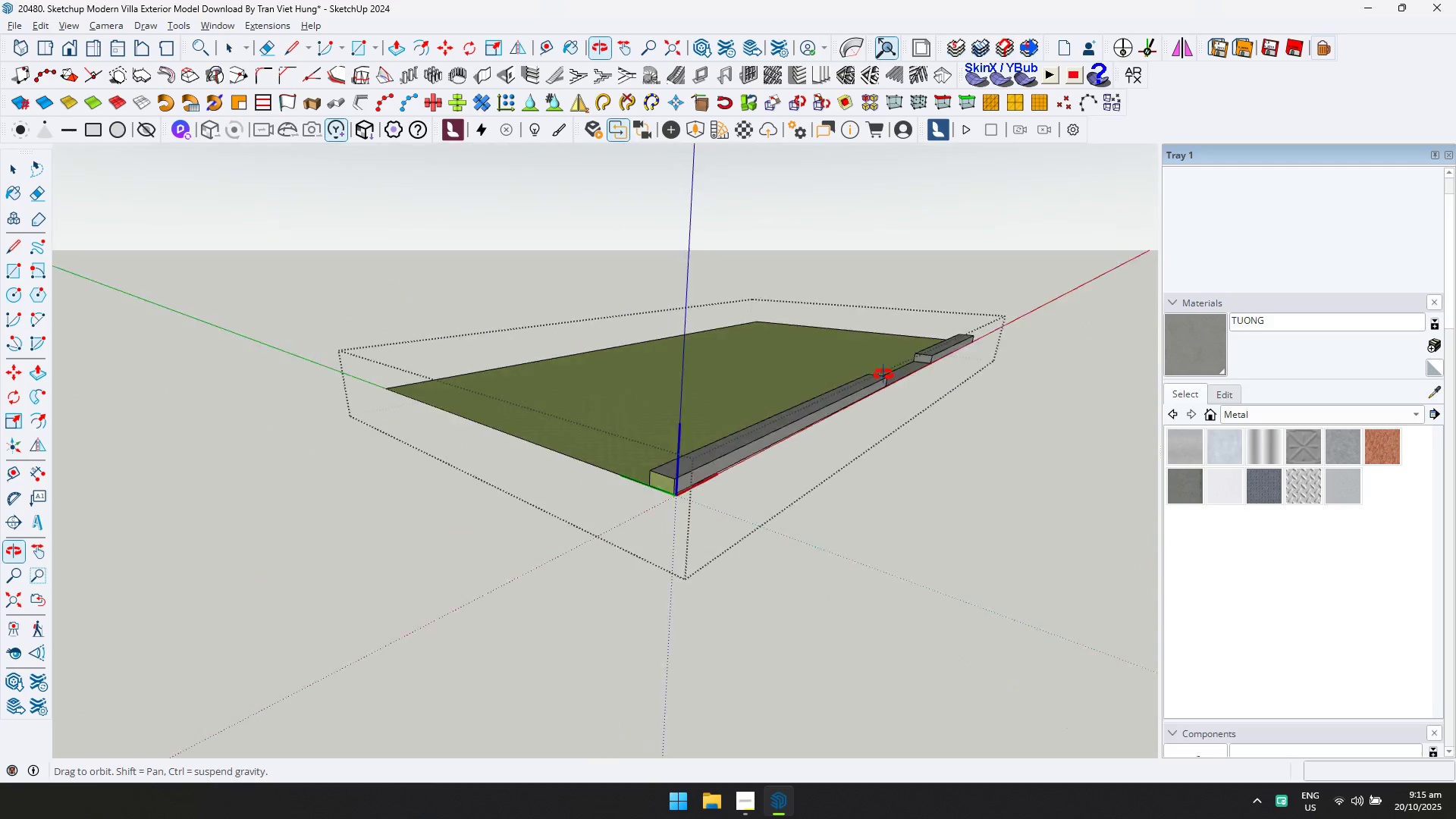 
scroll: coordinate [672, 468], scroll_direction: up, amount: 3.0
 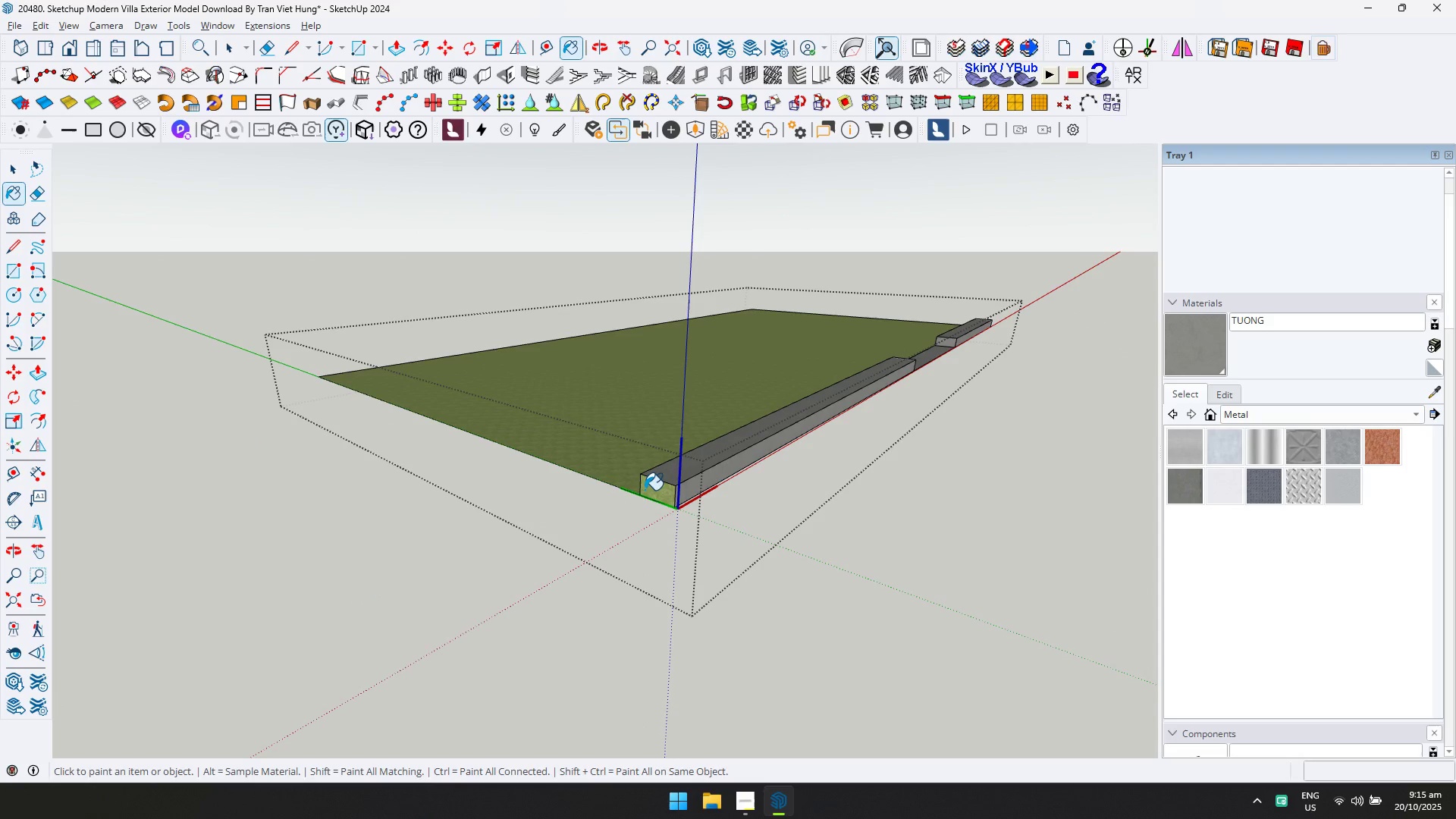 
left_click([646, 490])
 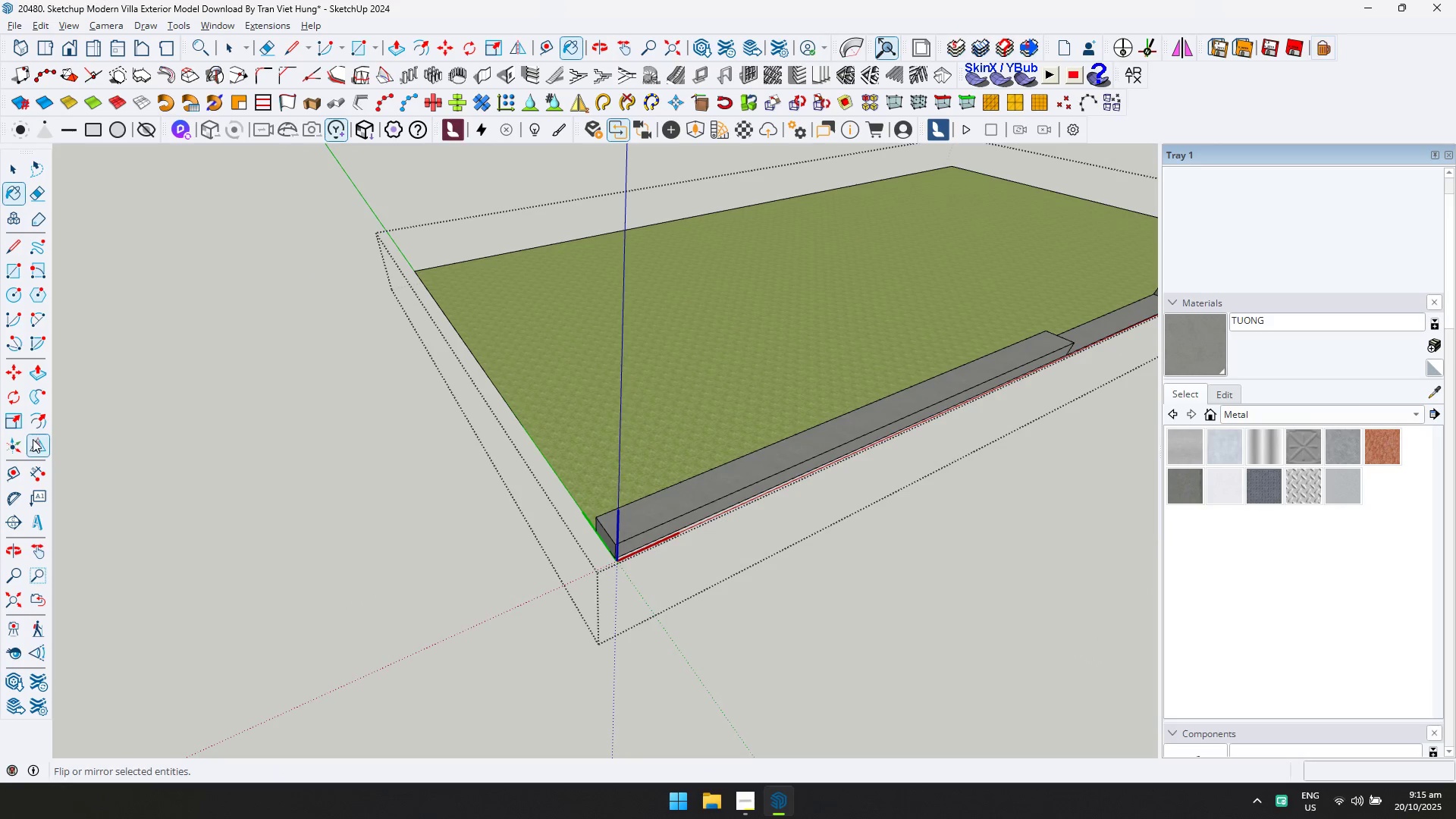 
scroll: coordinate [571, 532], scroll_direction: up, amount: 5.0
 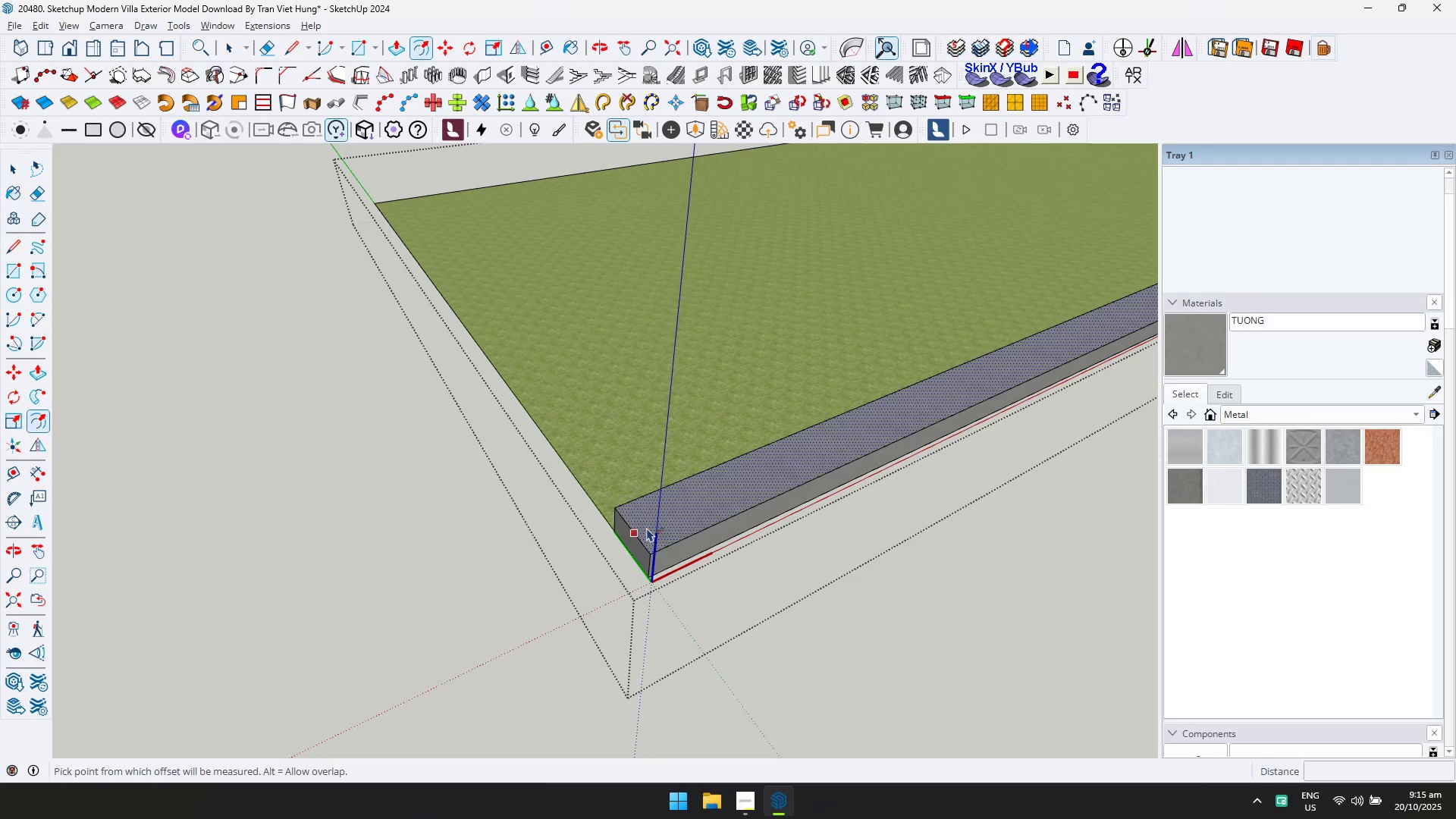 
left_click([648, 527])
 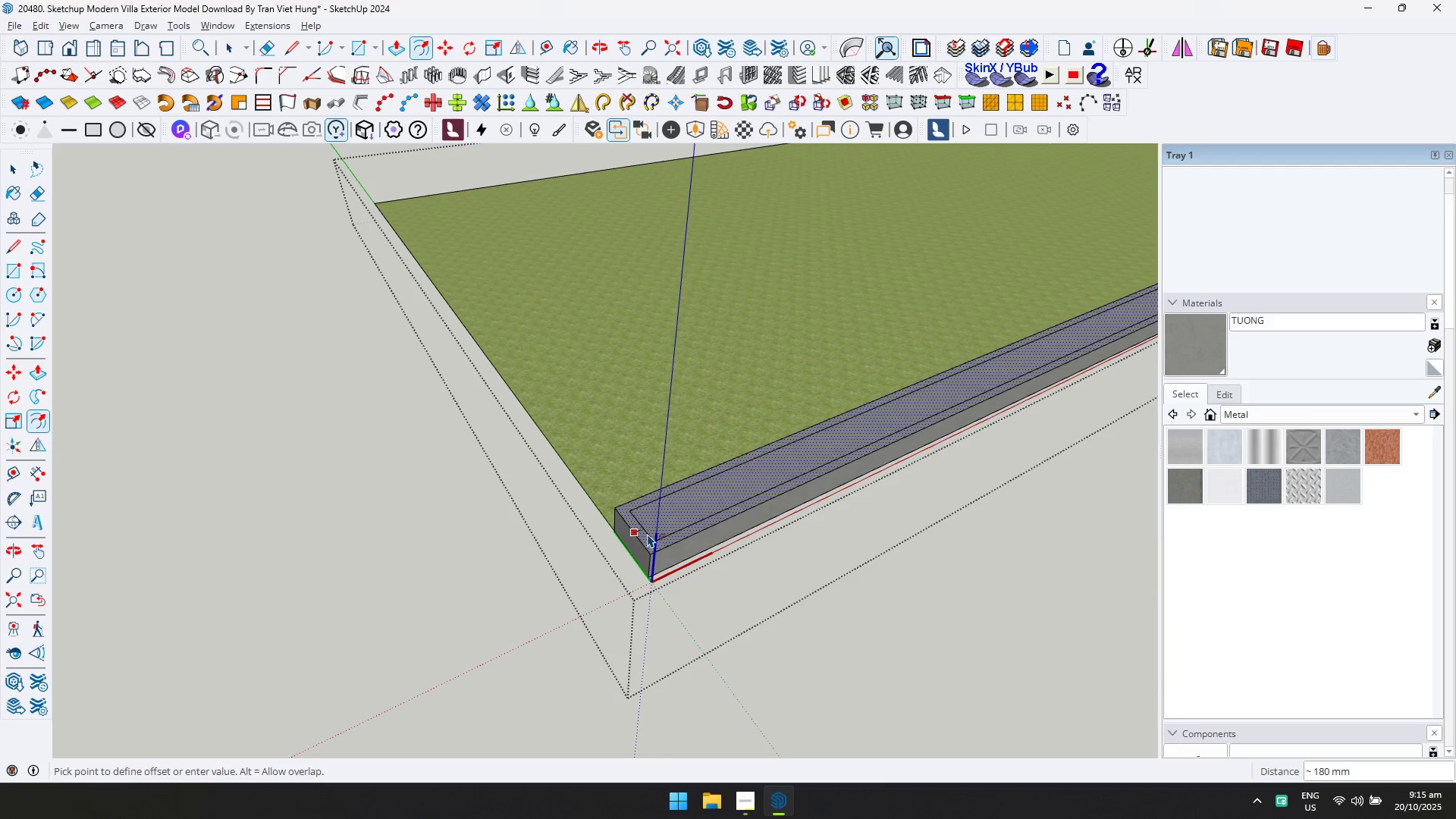 
type(100)
 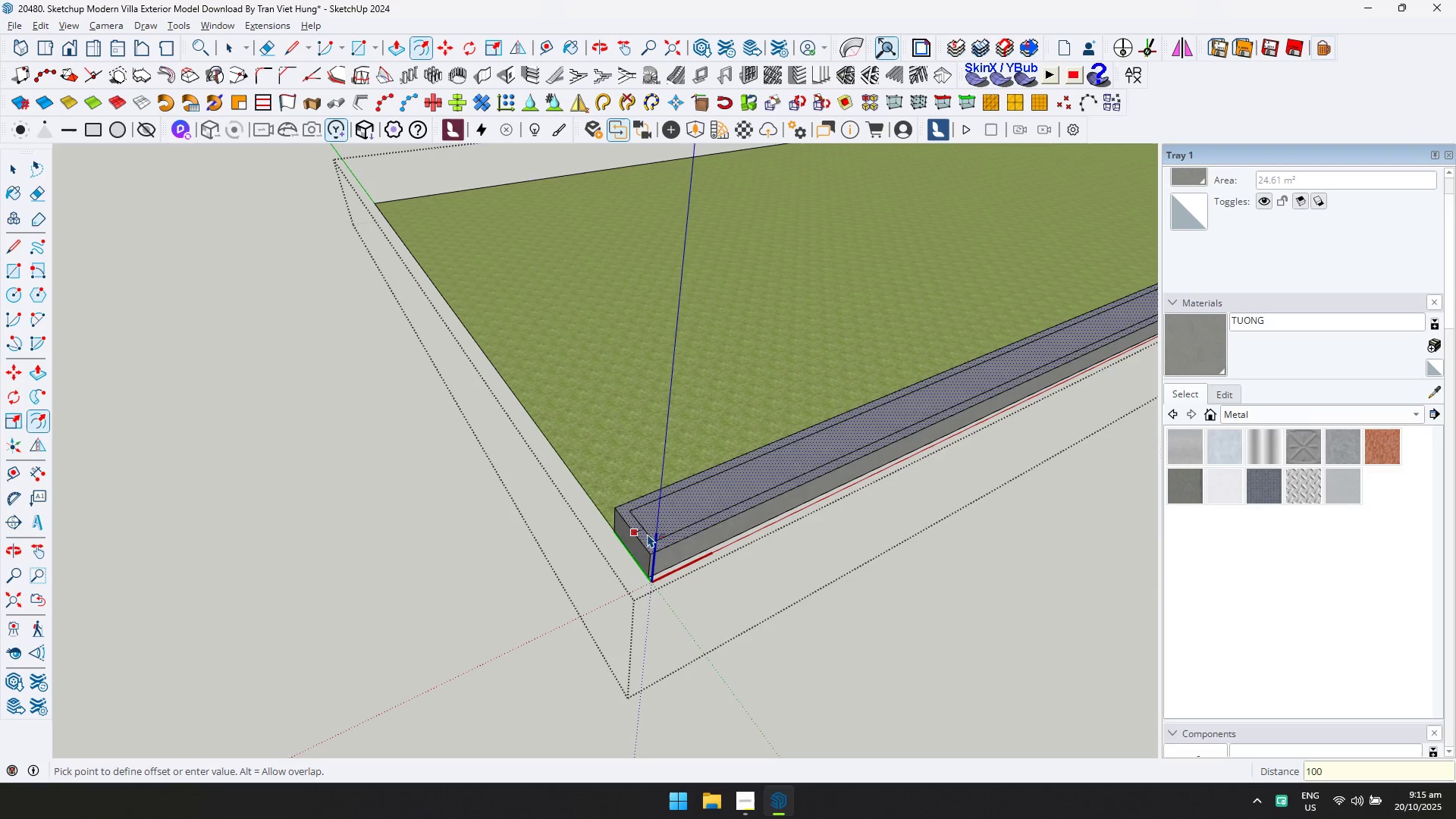 
key(Enter)
 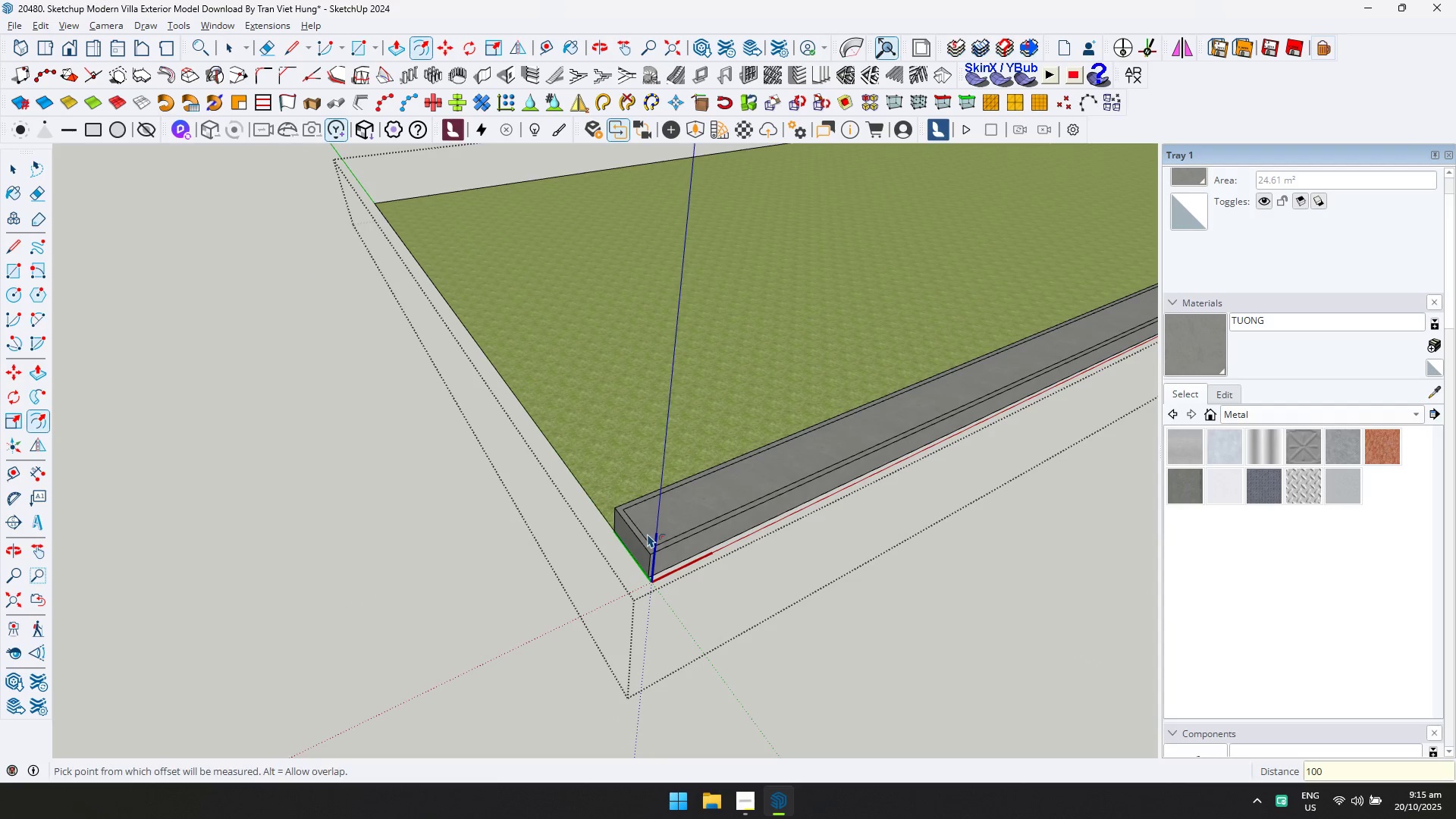 
scroll: coordinate [724, 473], scroll_direction: down, amount: 5.0
 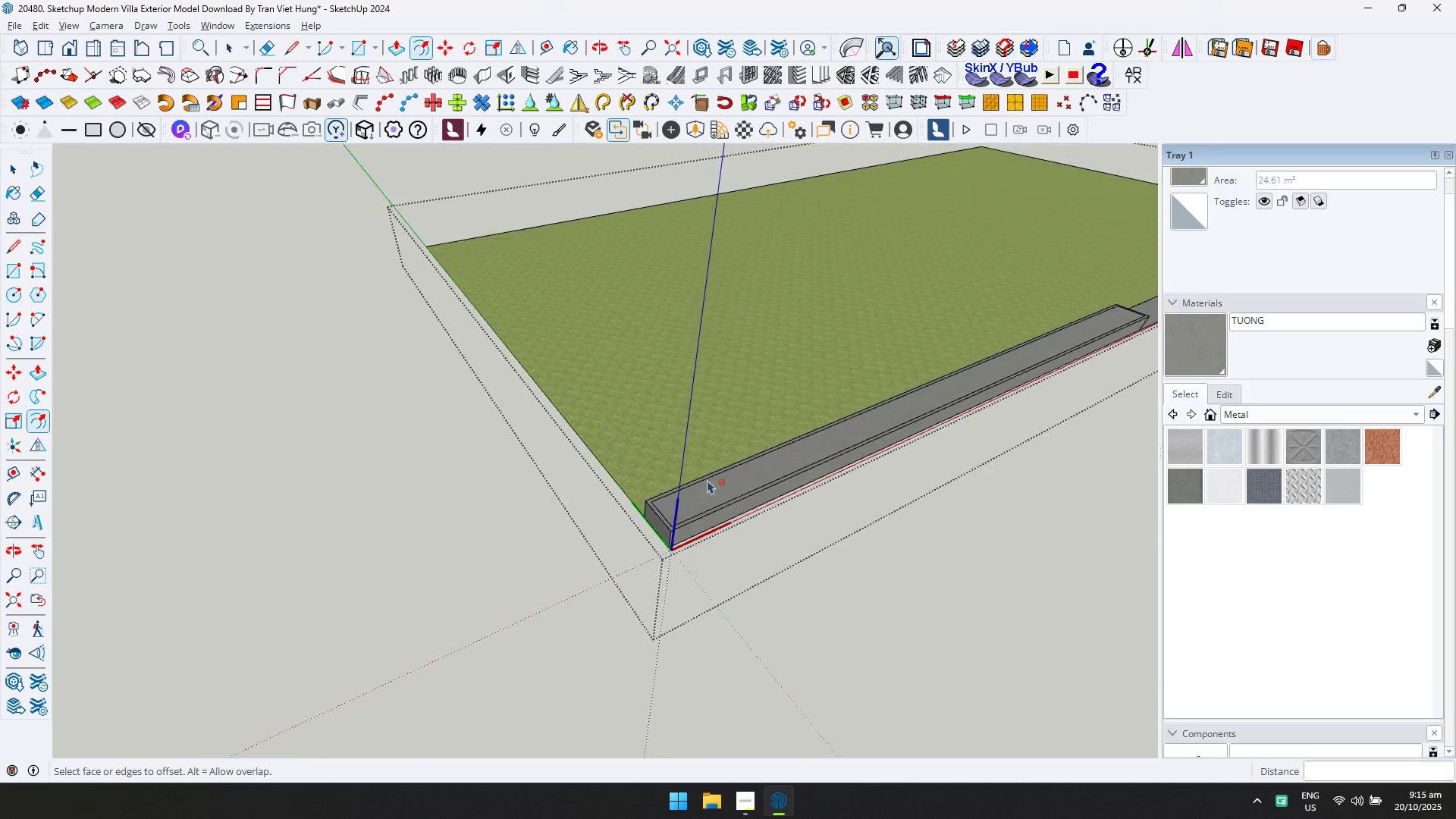 
hold_key(key=ShiftLeft, duration=0.31)
 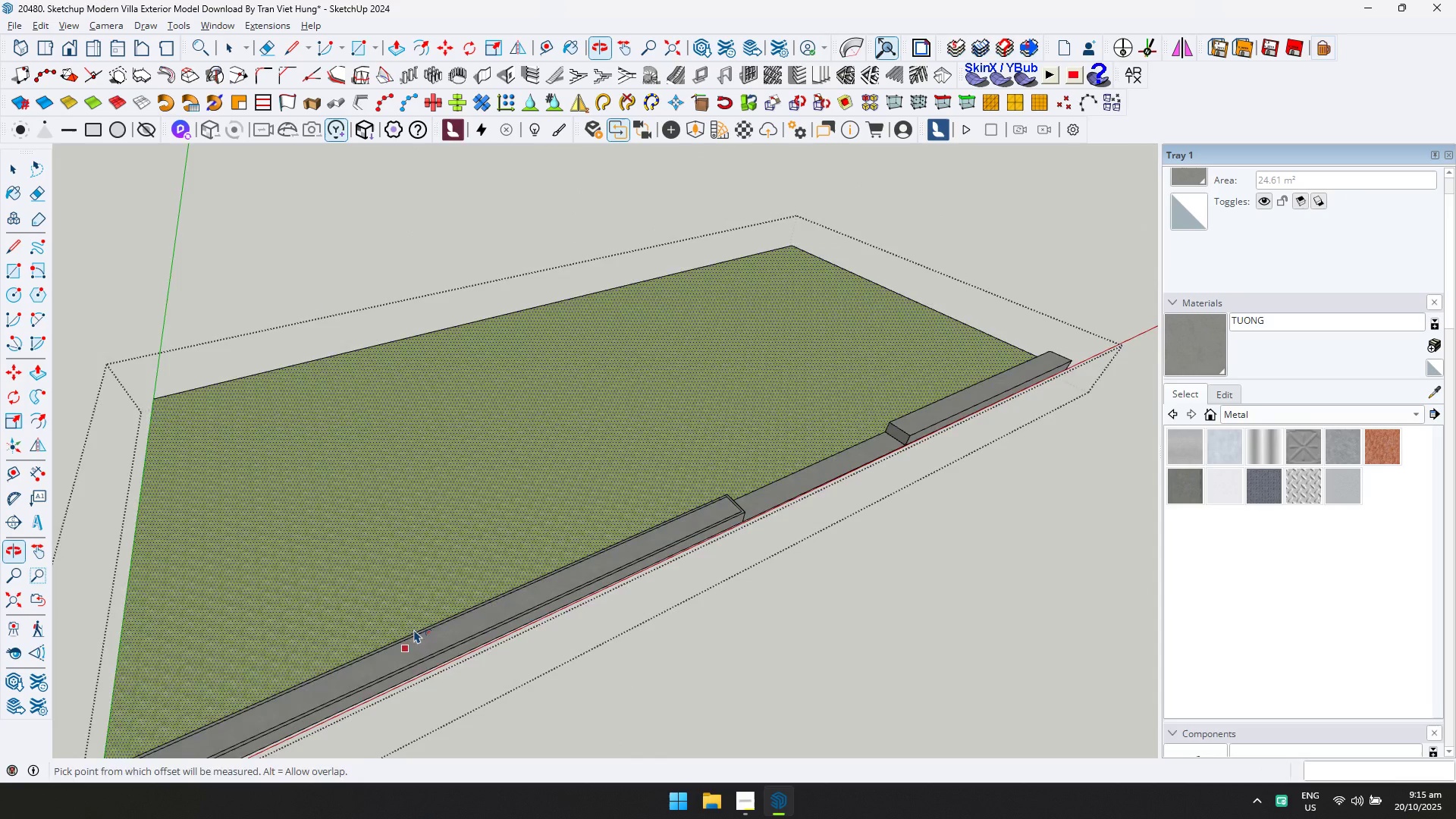 
scroll: coordinate [941, 408], scroll_direction: up, amount: 8.0
 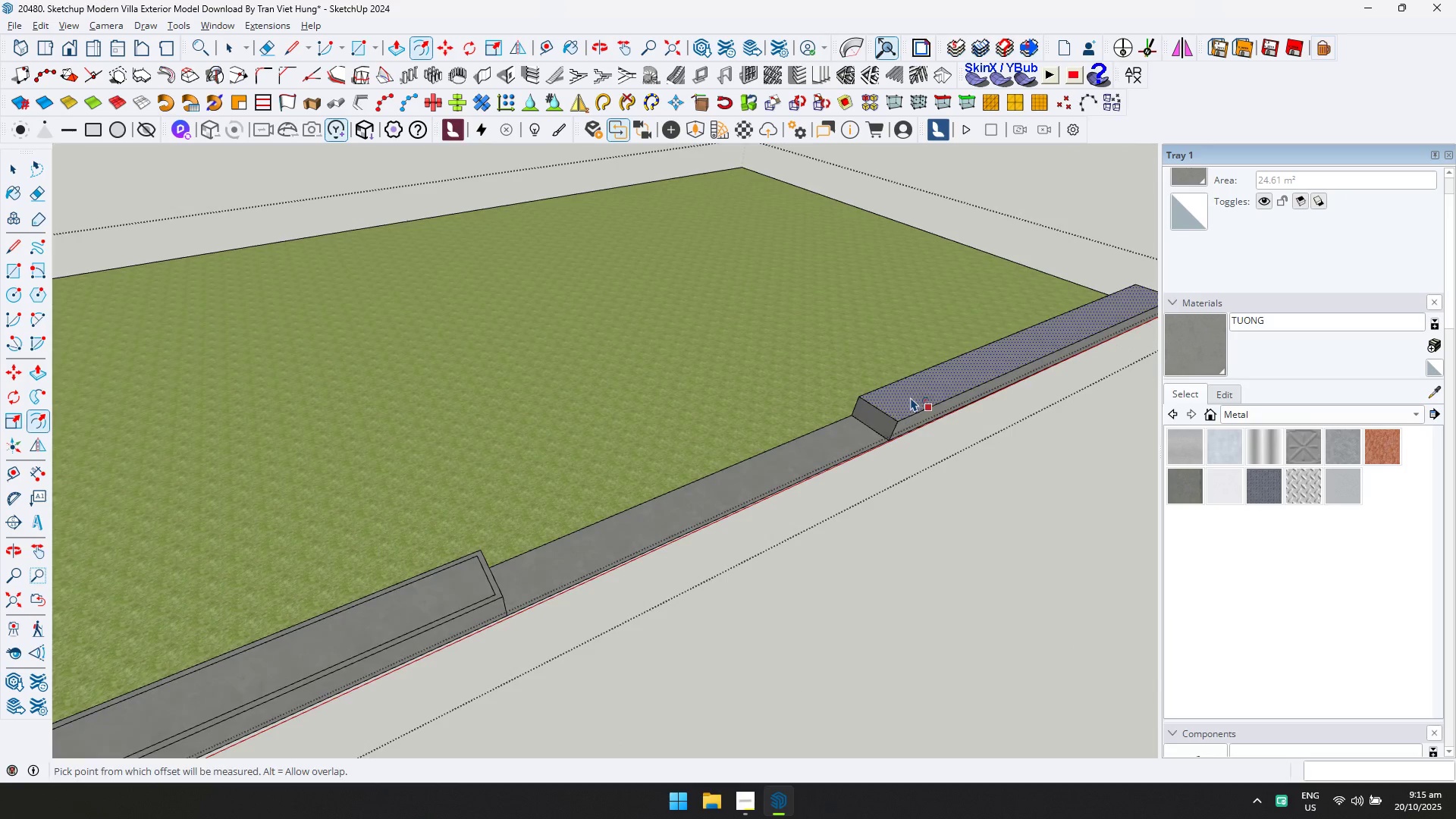 
double_click([911, 397])
 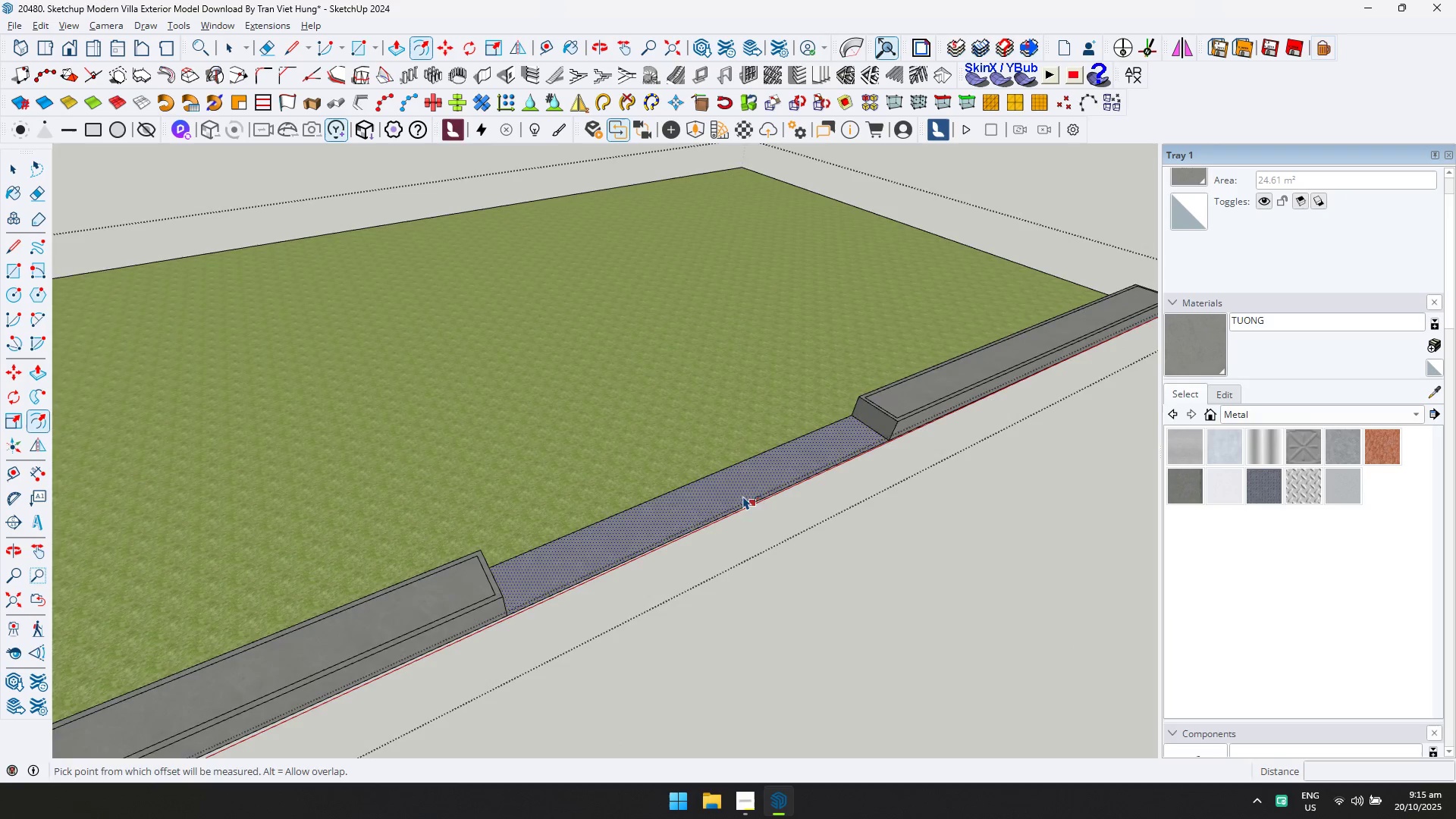 
scroll: coordinate [509, 593], scroll_direction: up, amount: 5.0
 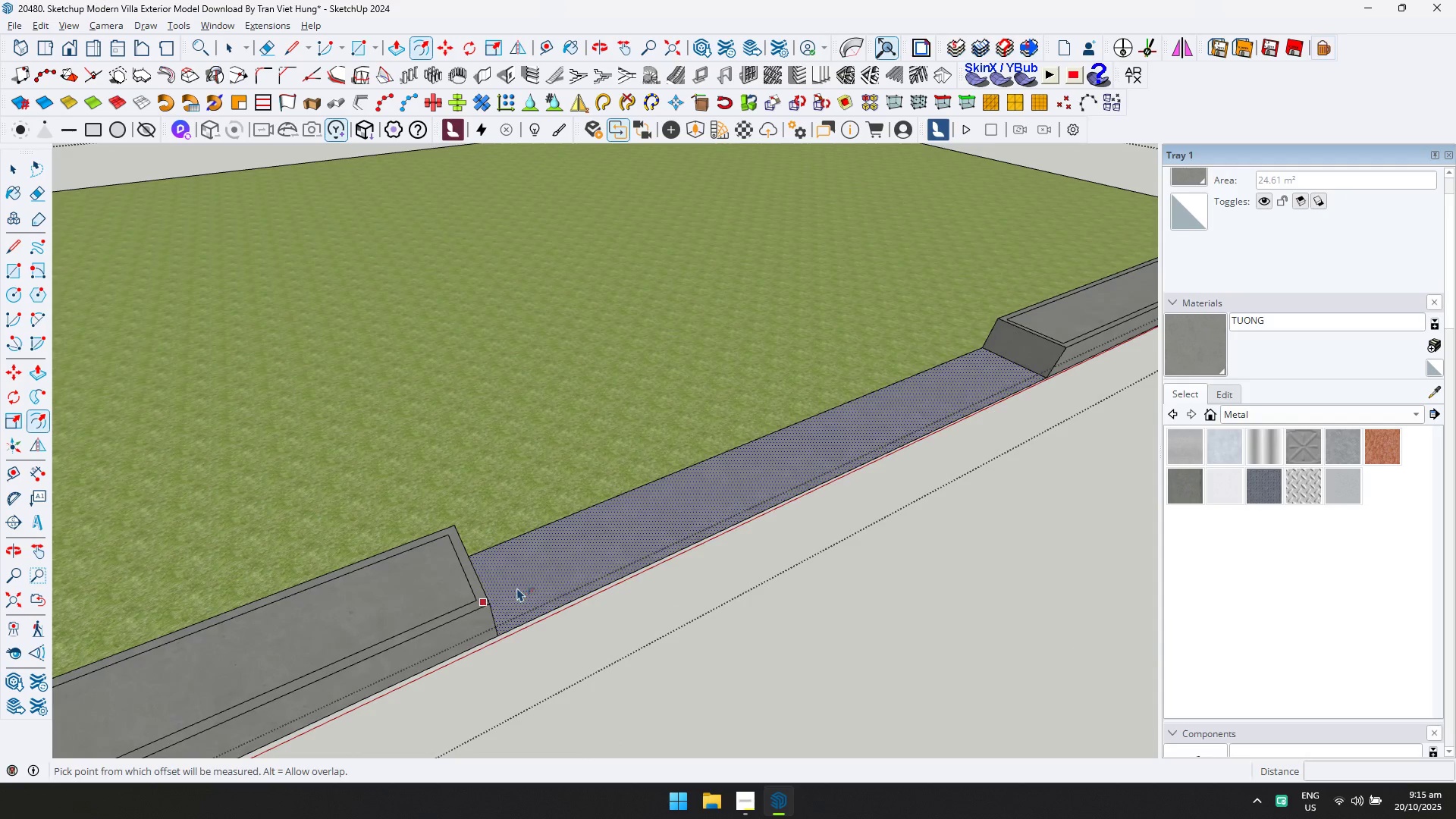 
key(P)
 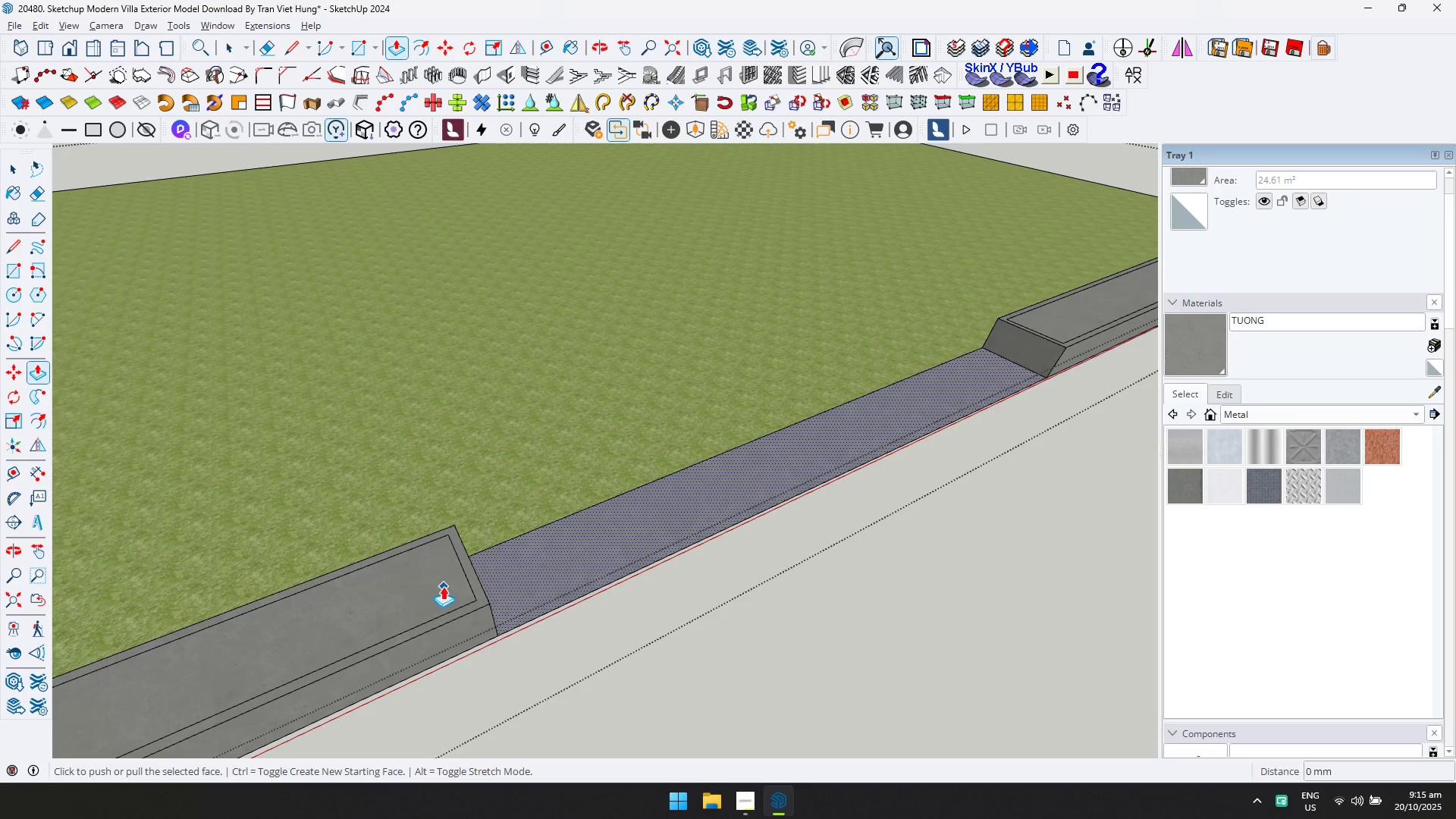 
key(Escape)
 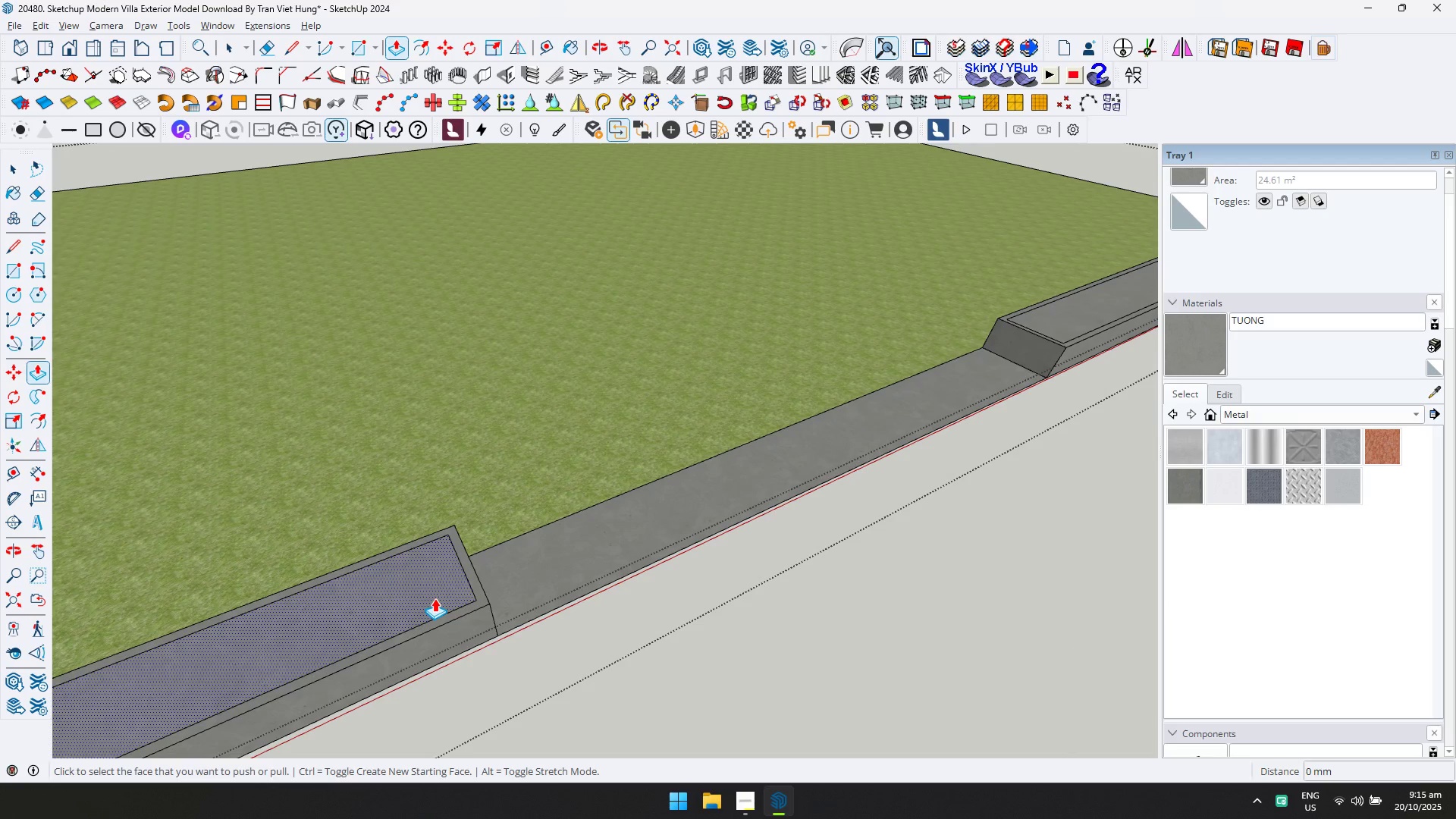 
left_click([435, 598])
 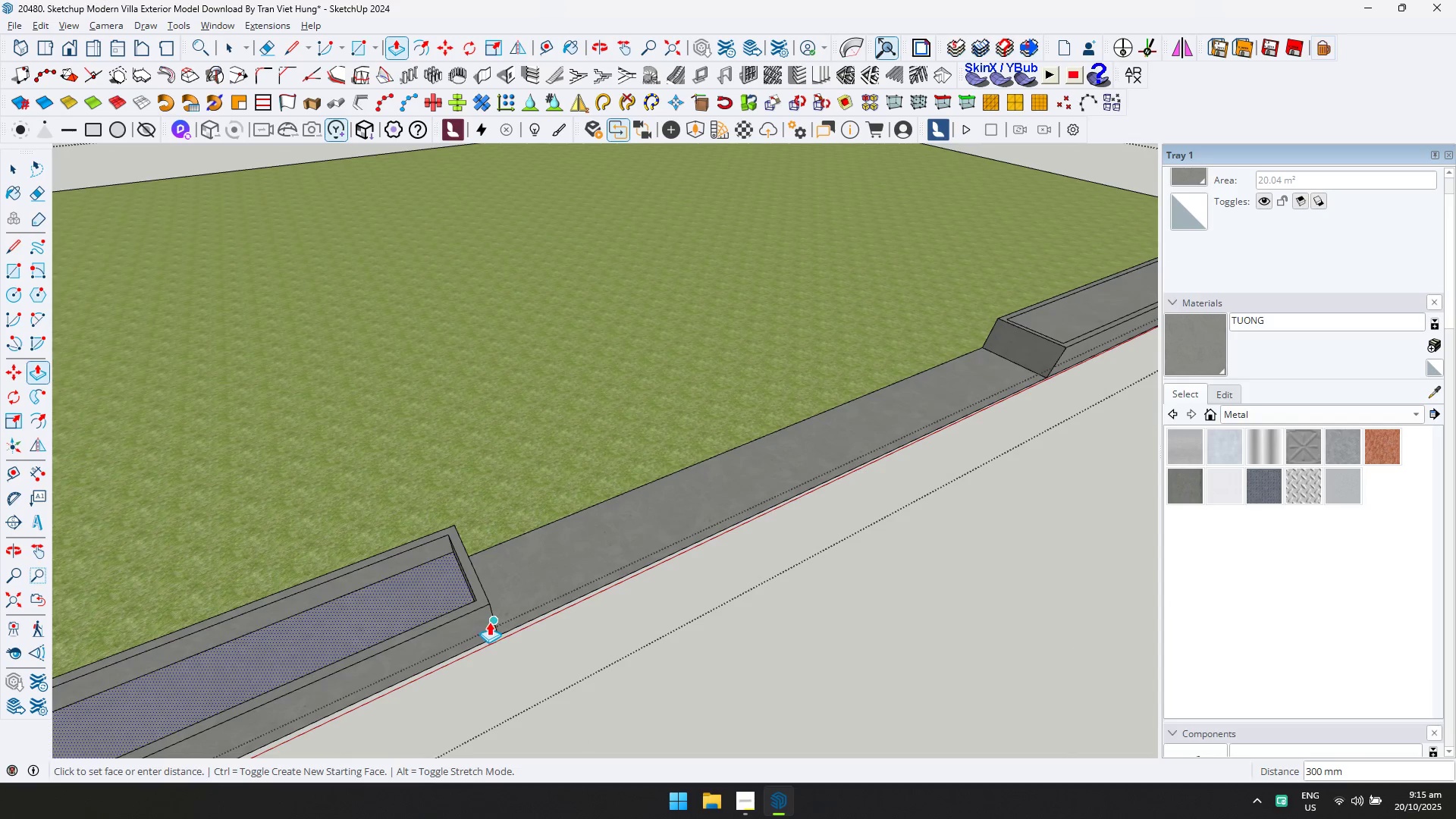 
left_click([490, 622])
 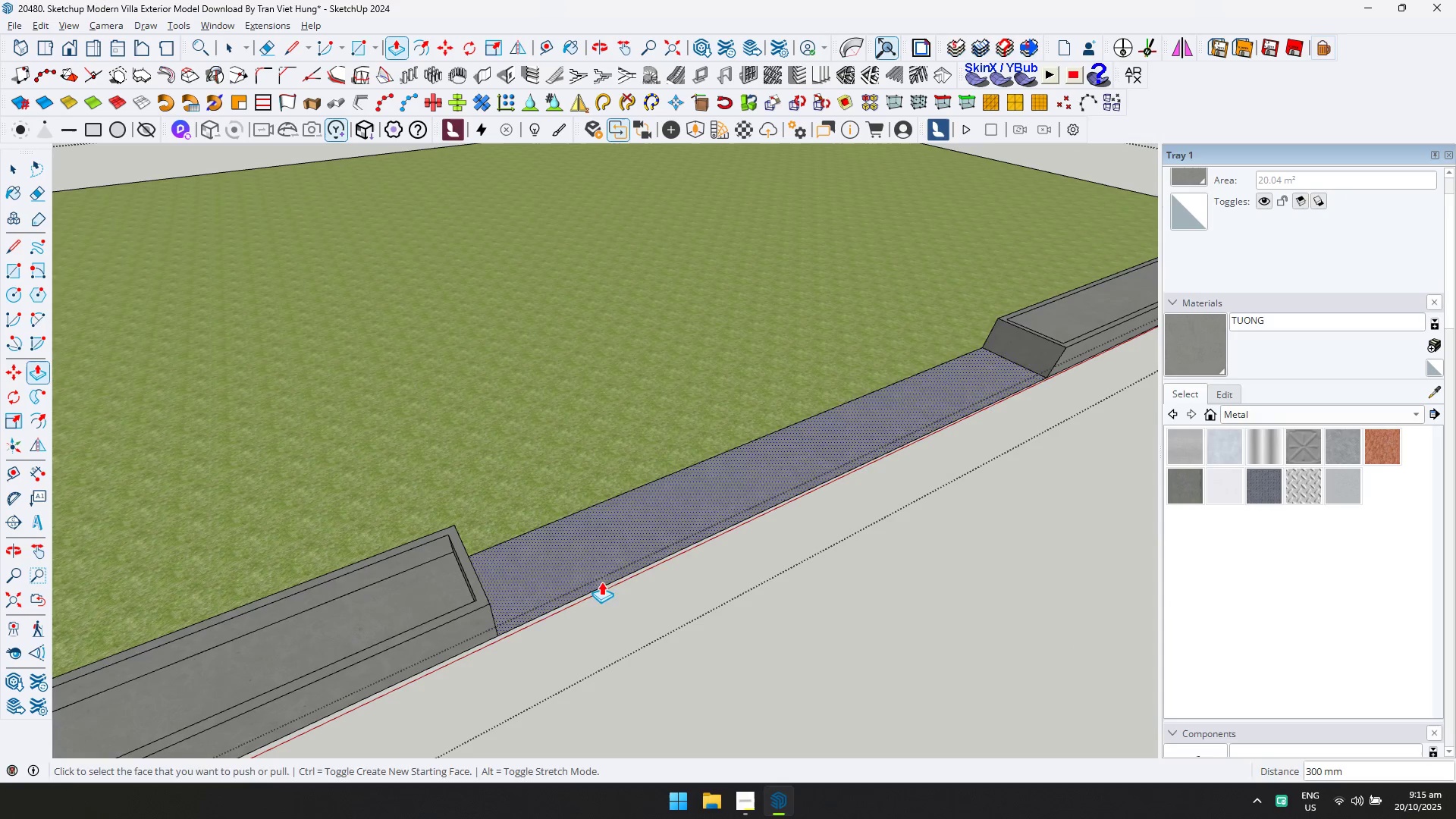 
key(Shift+ShiftLeft)
 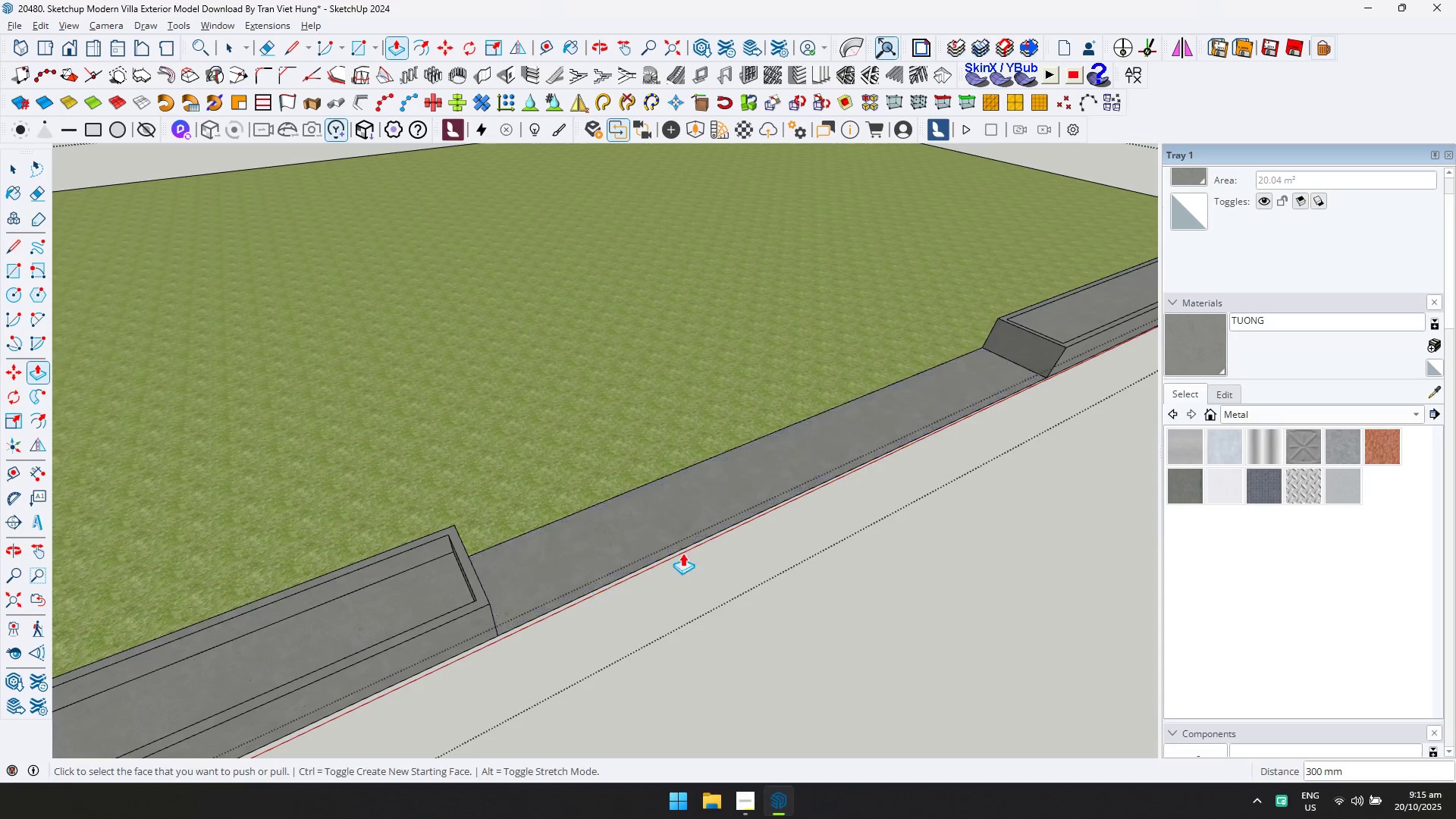 
scroll: coordinate [687, 553], scroll_direction: down, amount: 1.0
 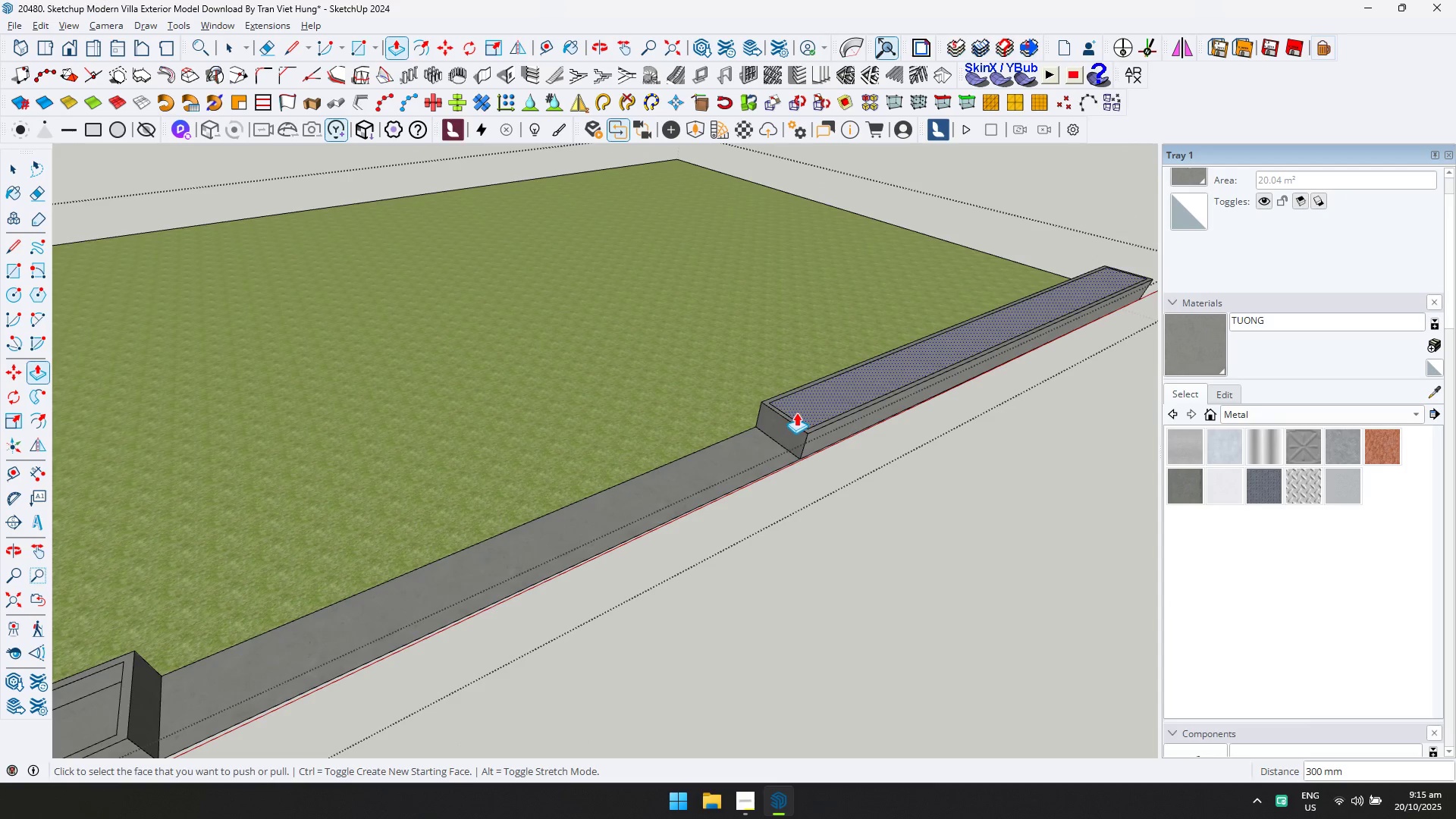 
double_click([796, 413])
 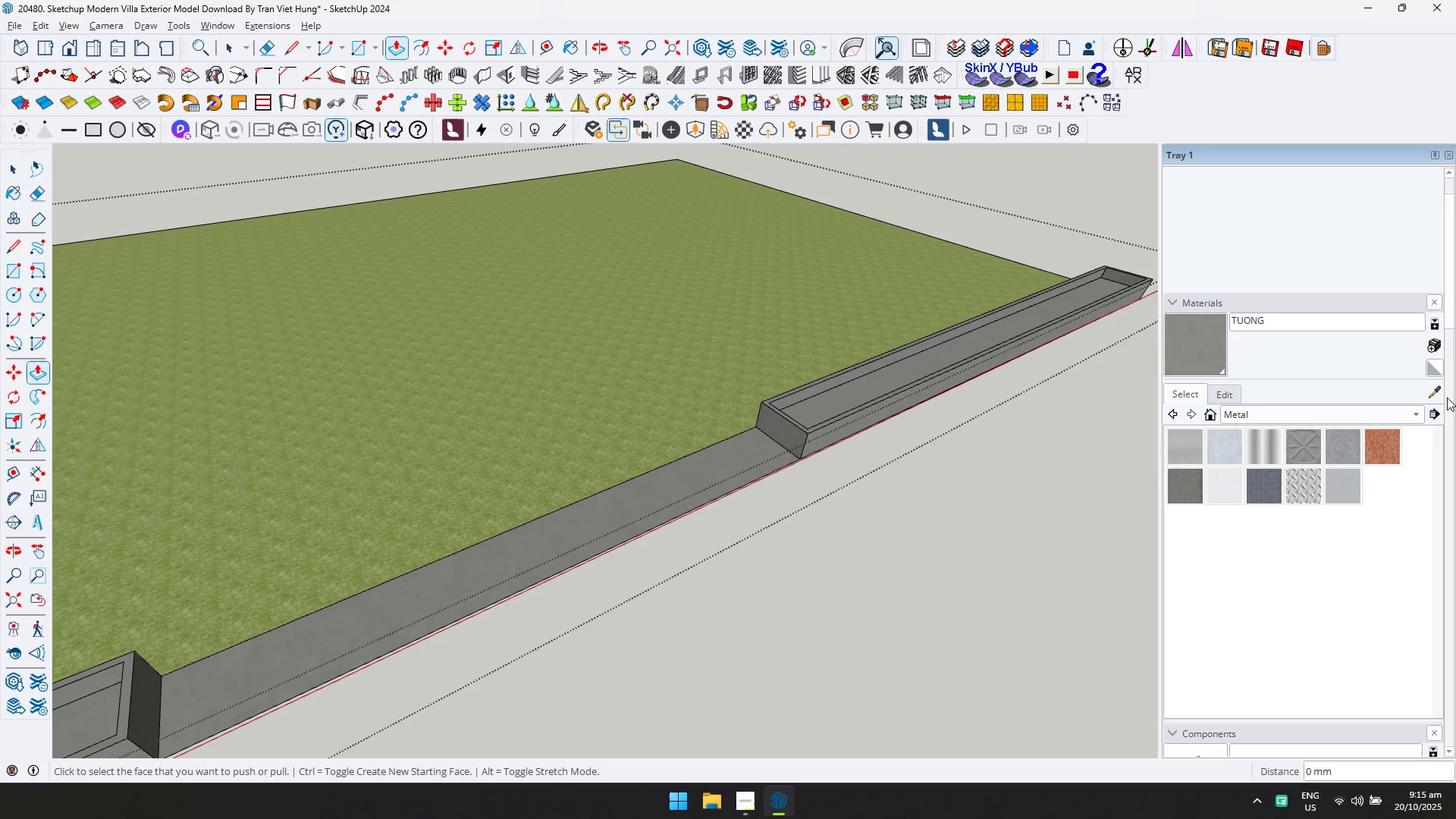 
left_click([1438, 391])
 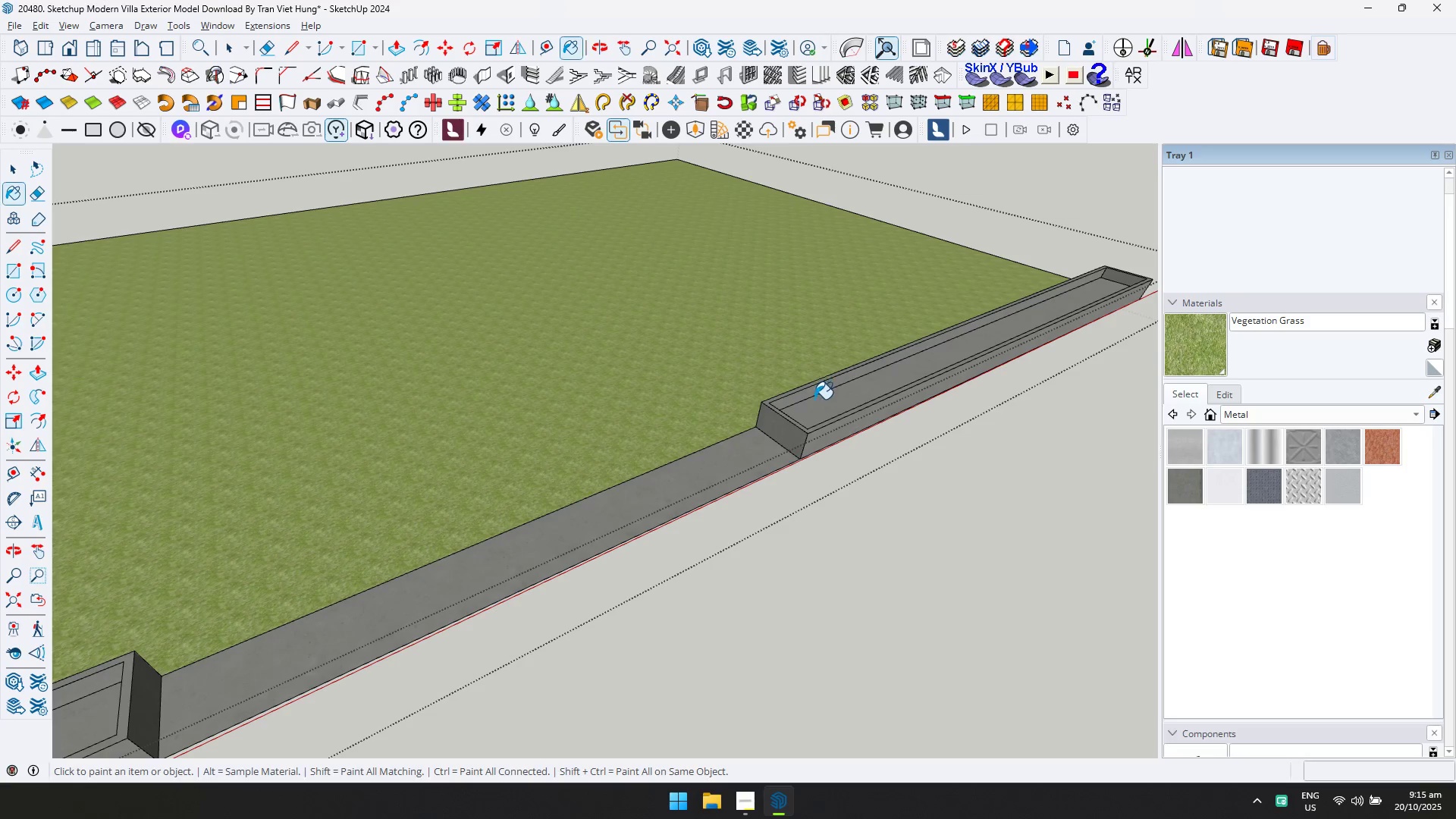 
left_click([819, 407])
 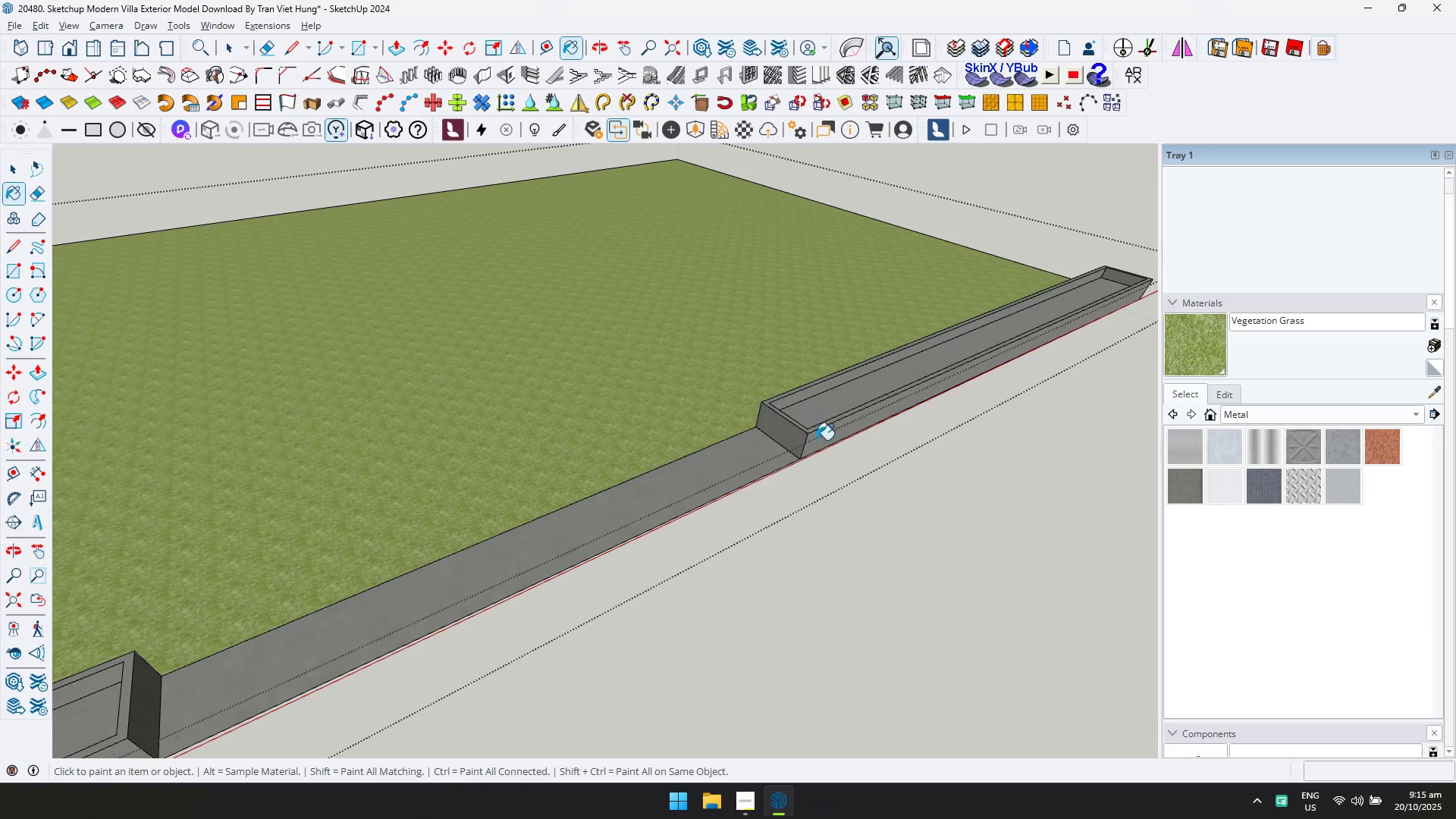 
scroll: coordinate [795, 455], scroll_direction: down, amount: 1.0
 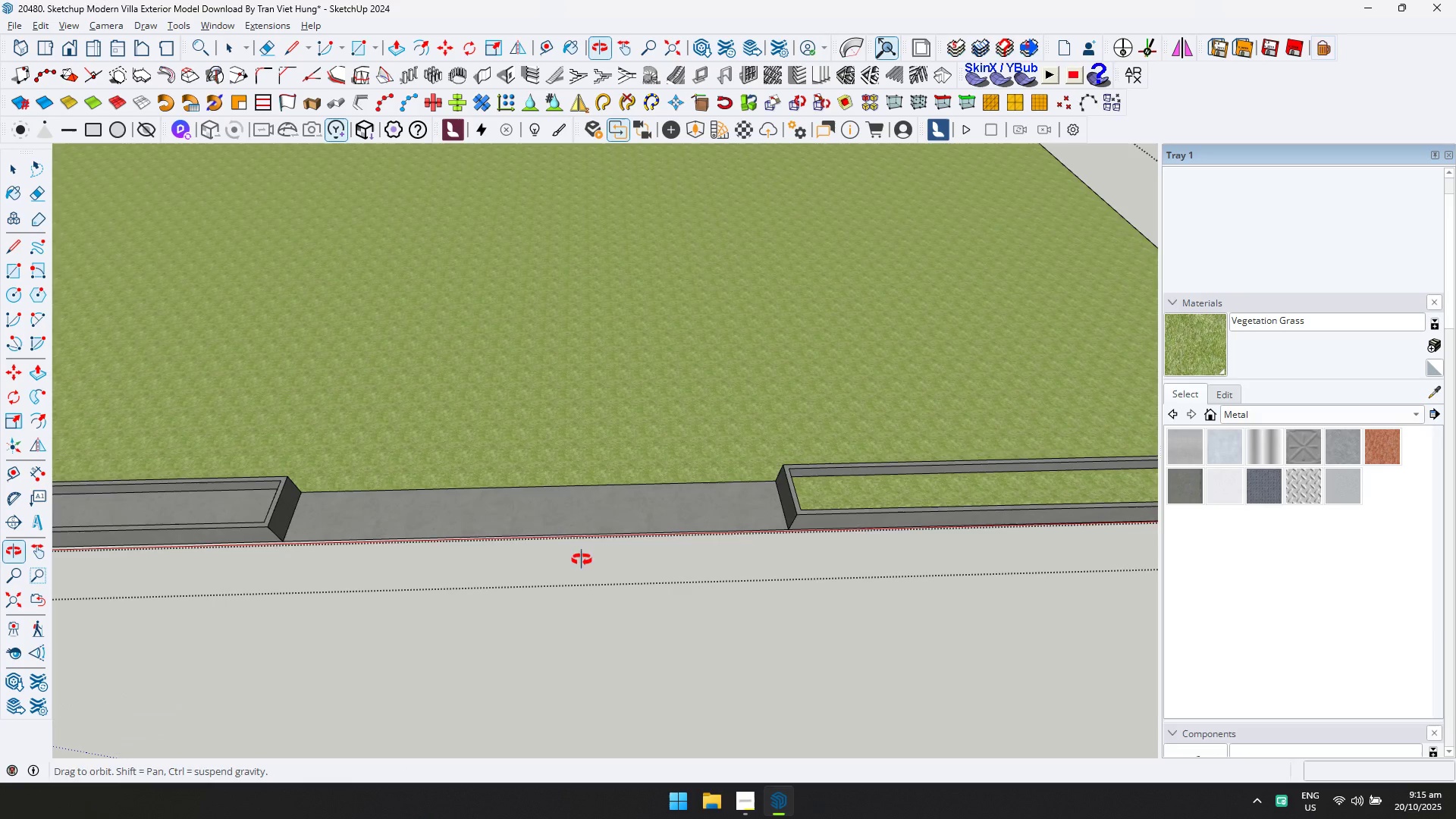 
key(Shift+ShiftLeft)
 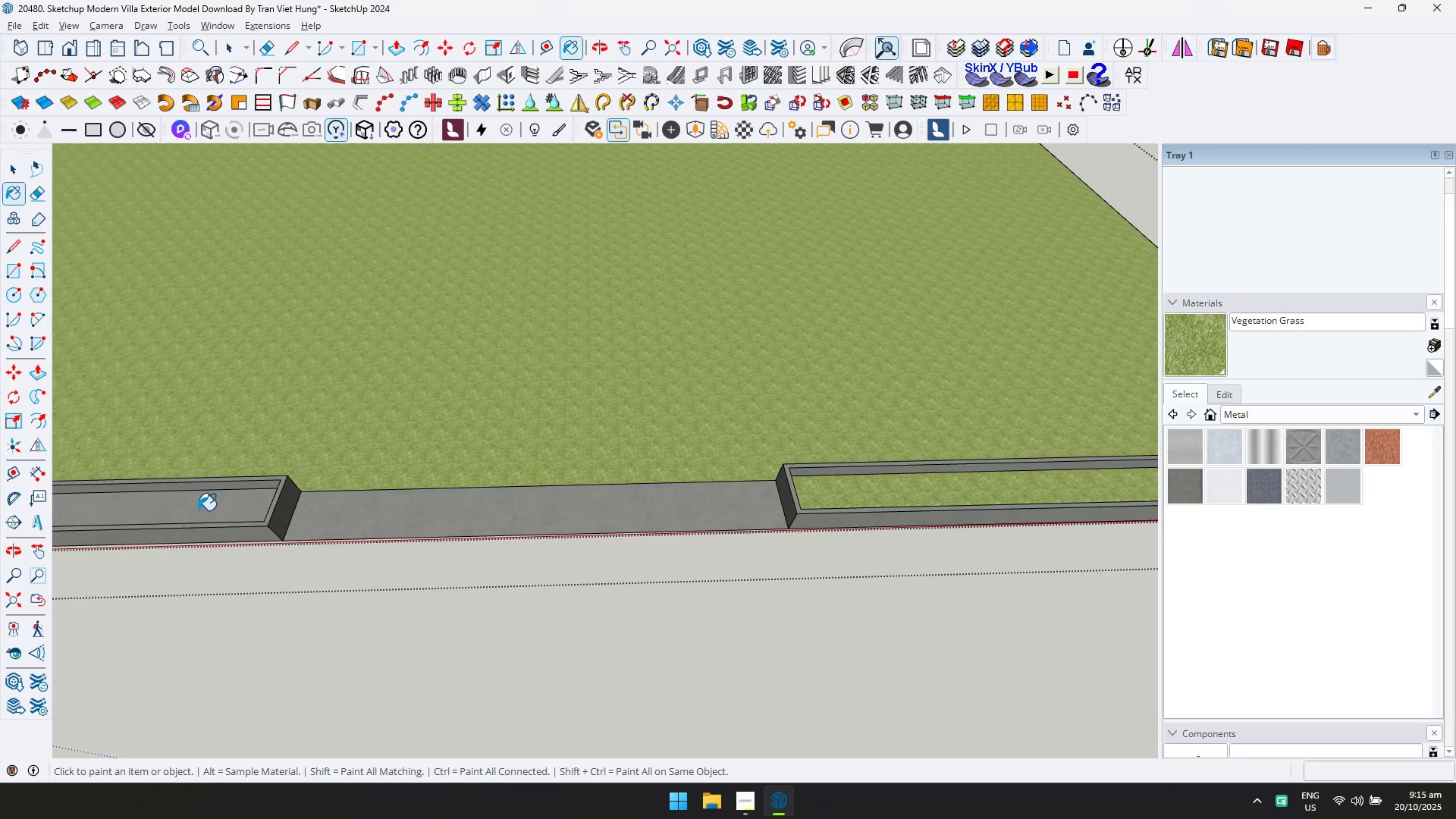 
double_click([202, 503])
 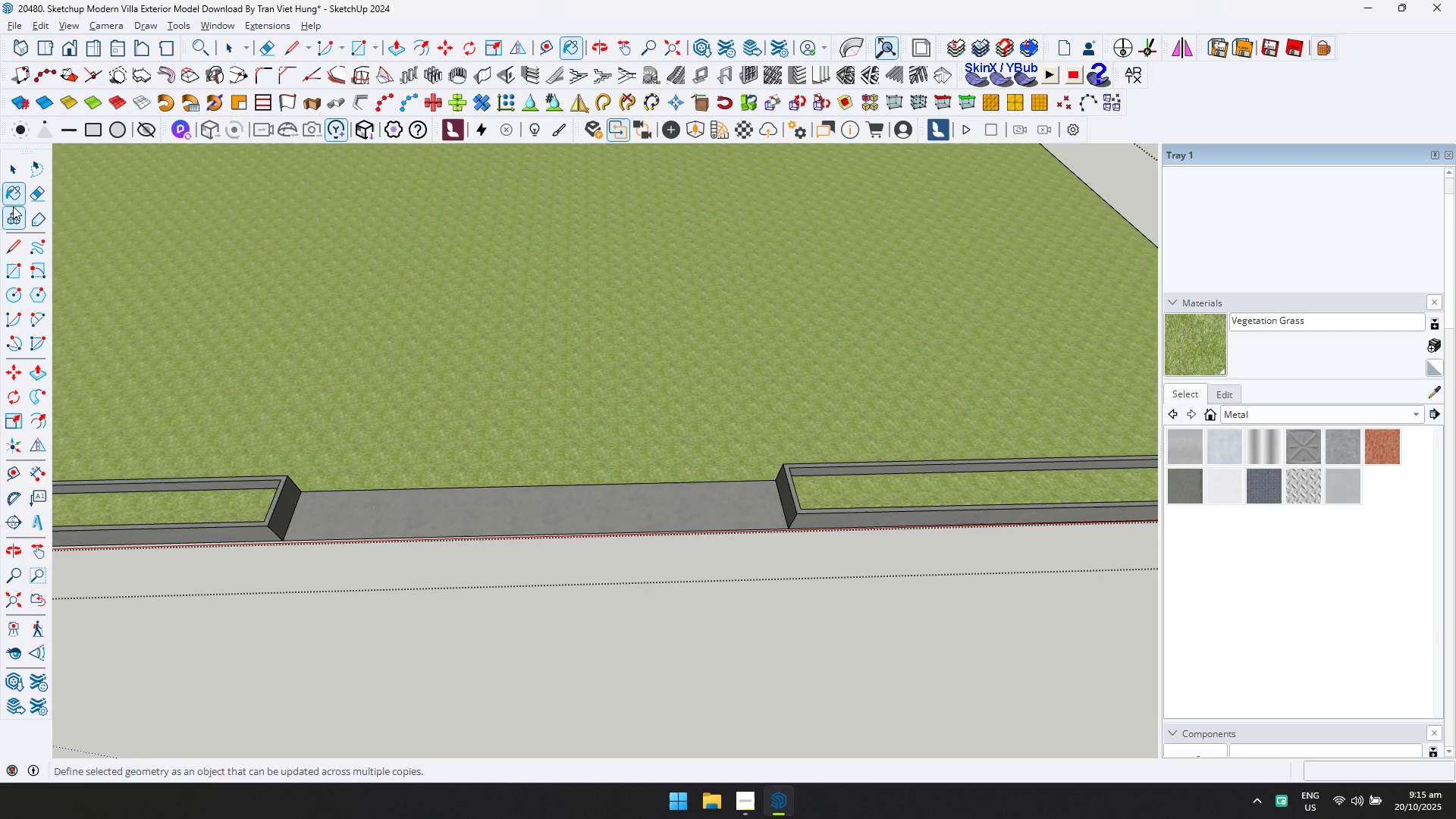 
left_click([16, 175])
 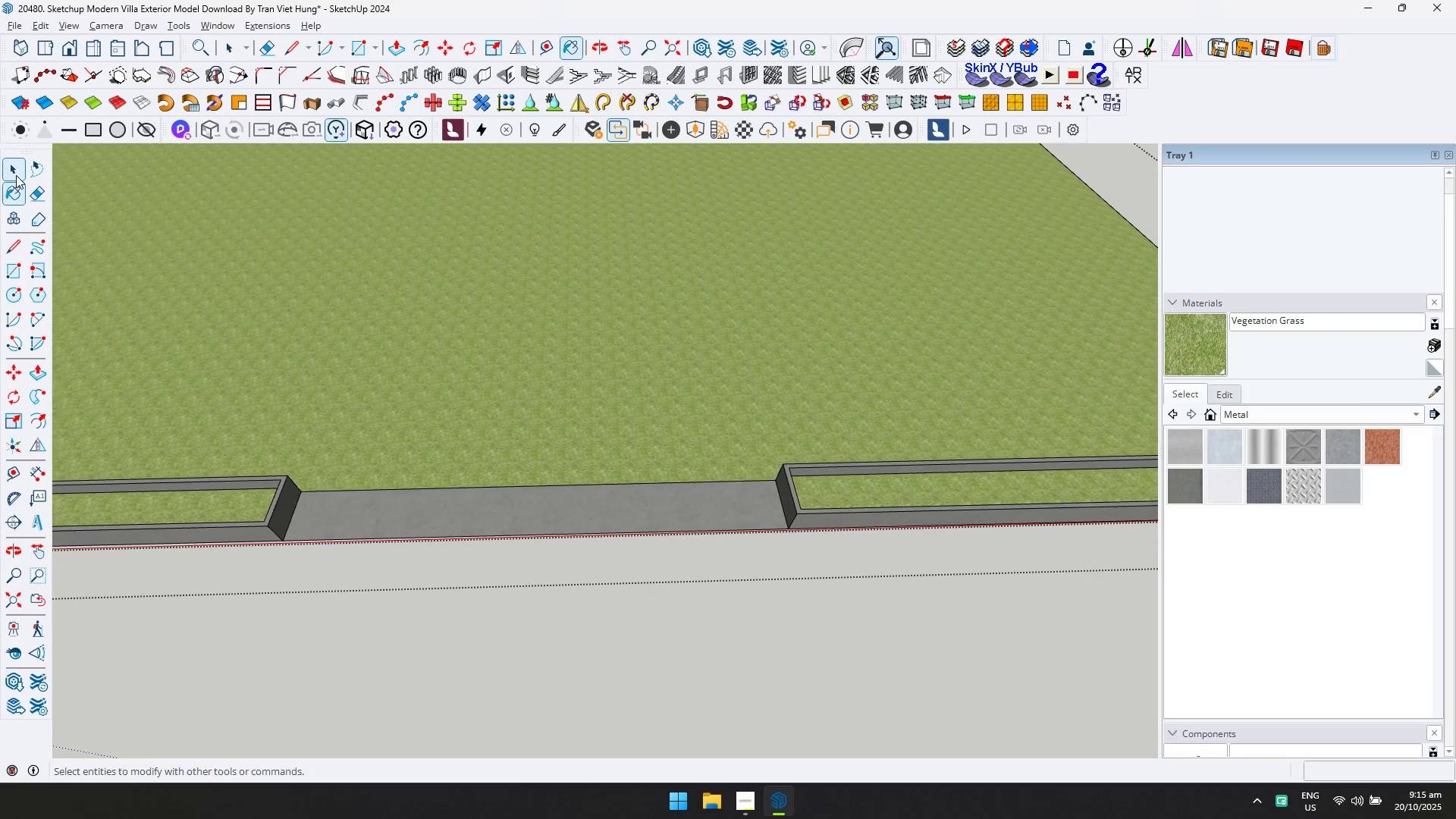 
key(Escape)
 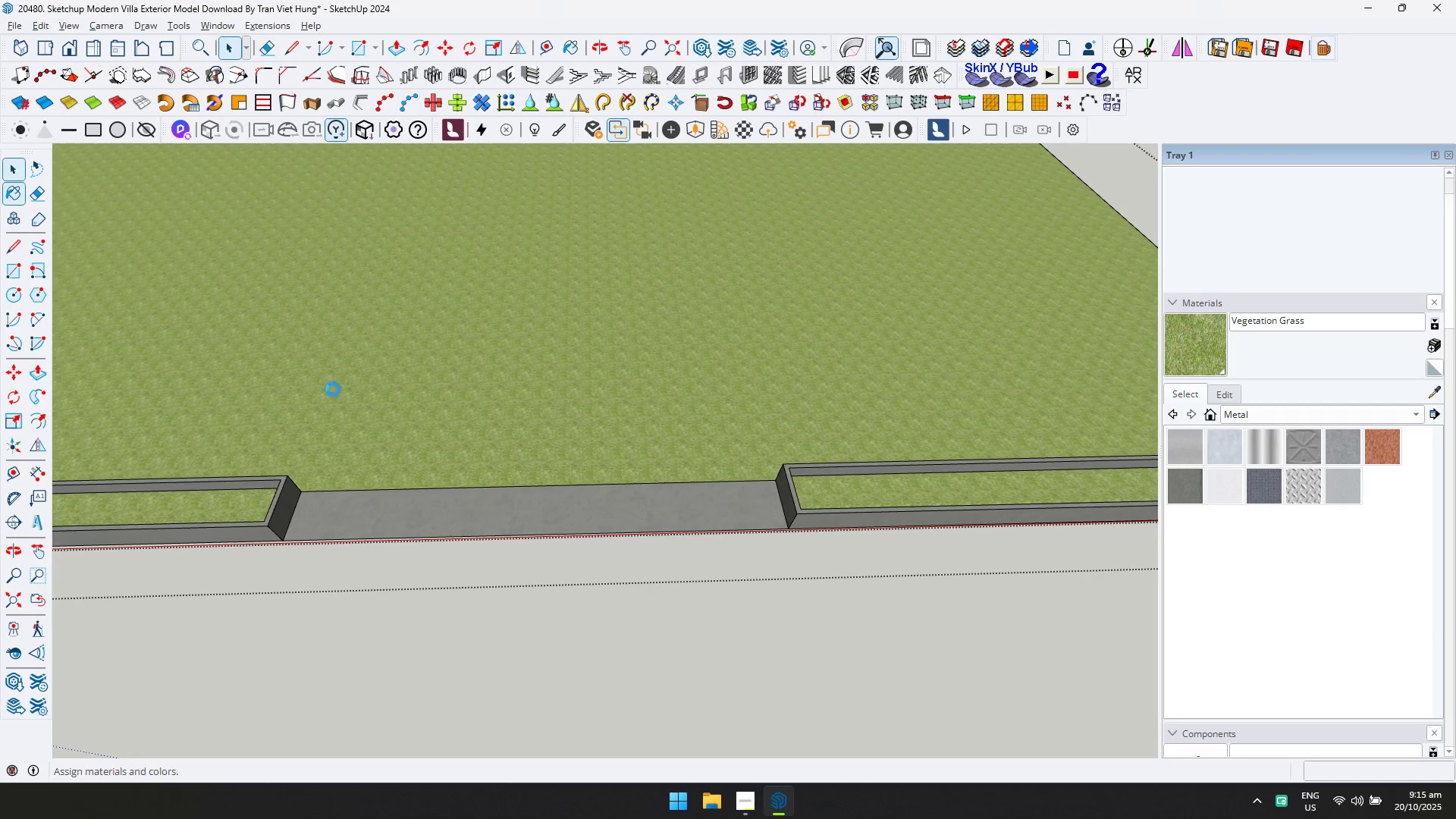 
scroll: coordinate [362, 479], scroll_direction: down, amount: 5.0
 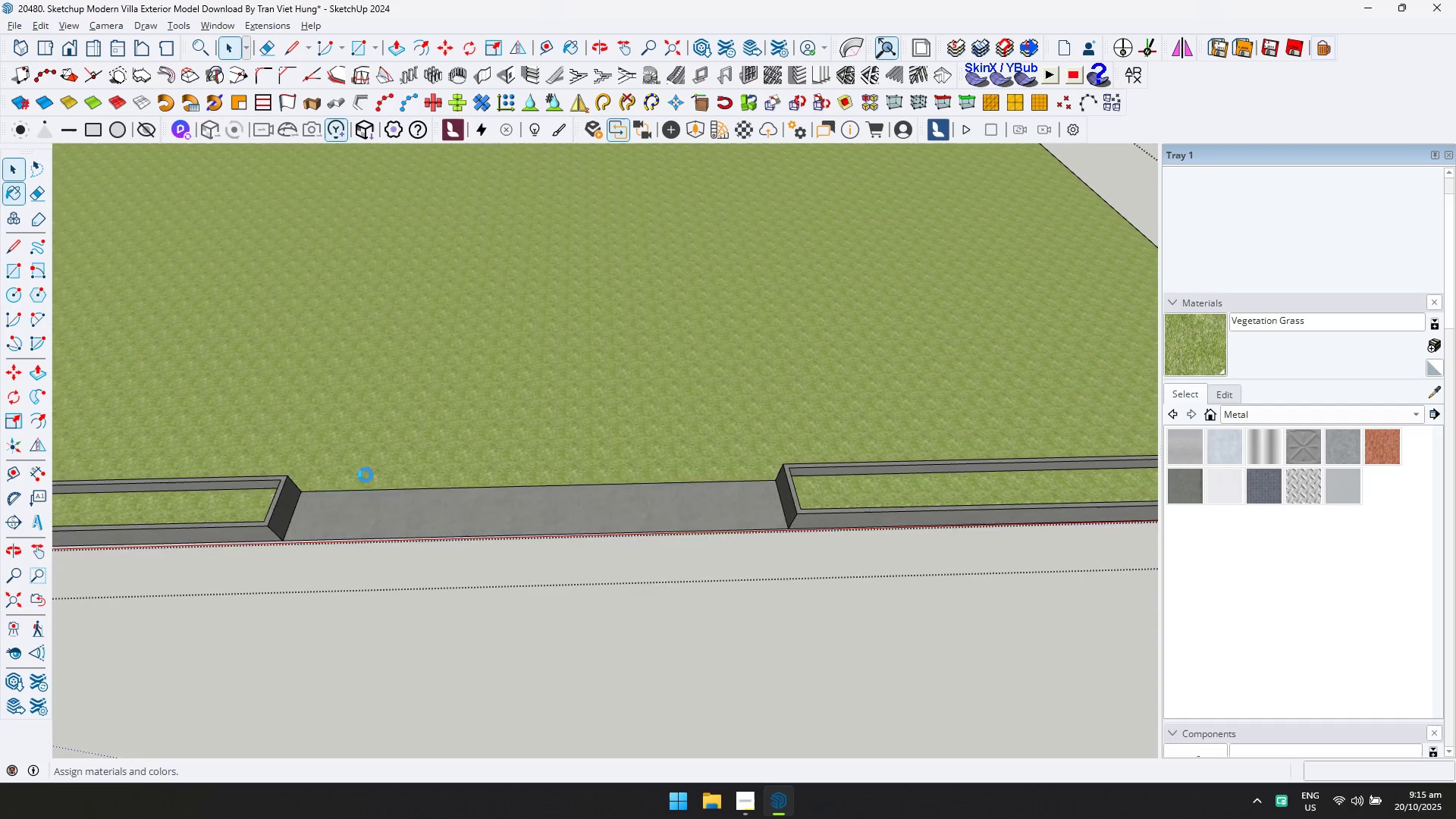 
key(Shift+ShiftLeft)
 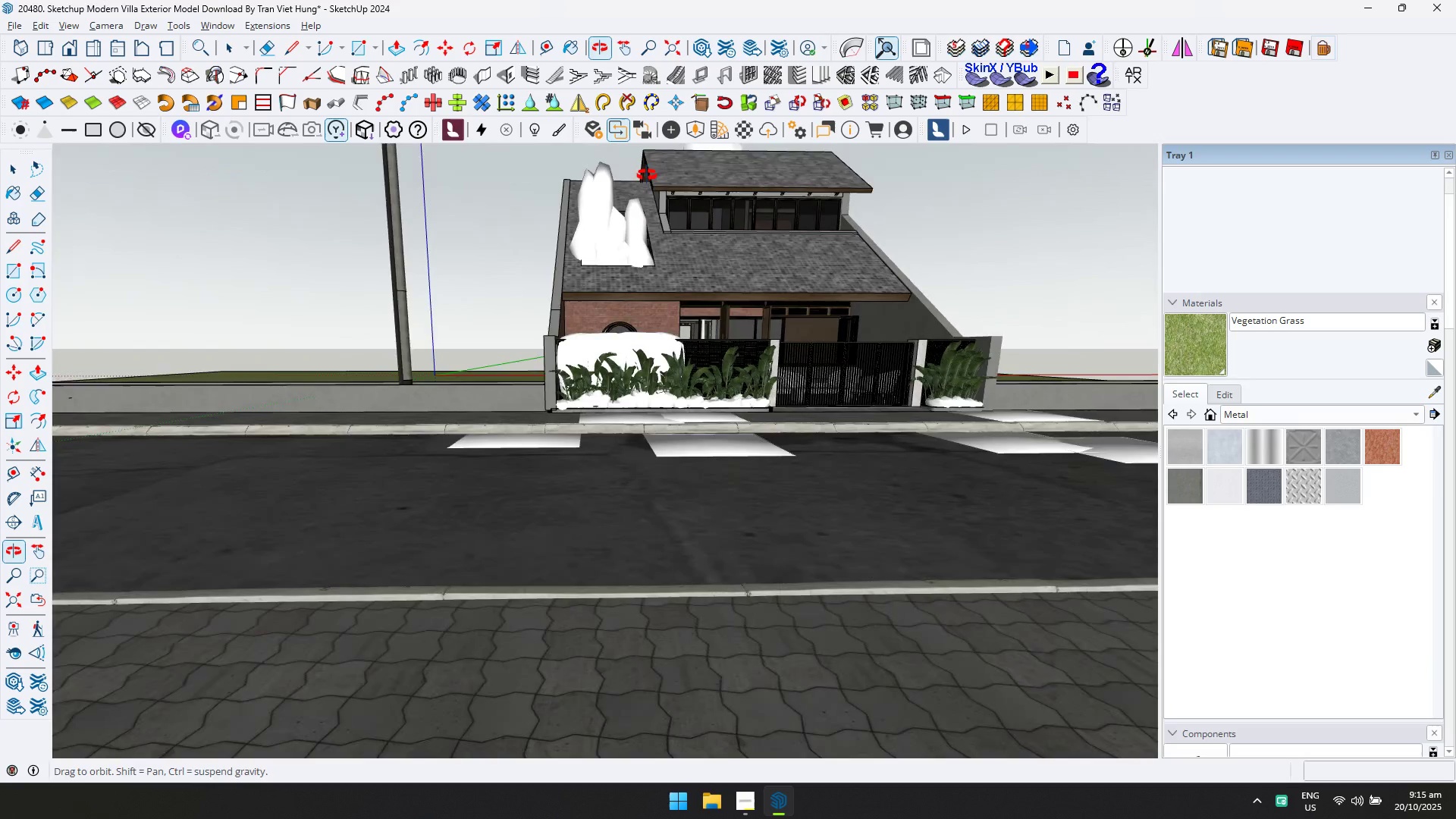 
hold_key(key=ShiftLeft, duration=1.04)
 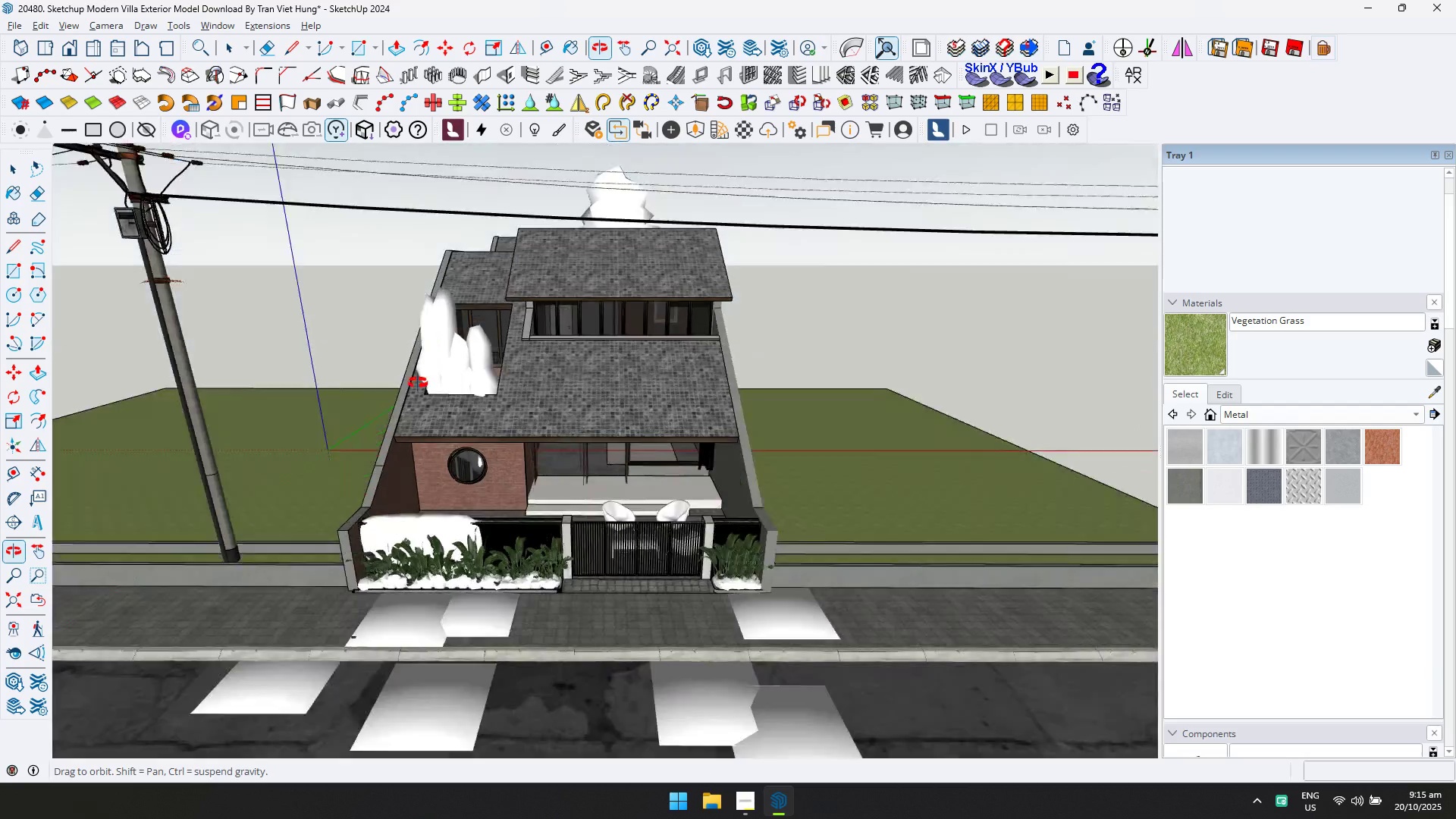 
hold_key(key=ShiftLeft, duration=0.31)
 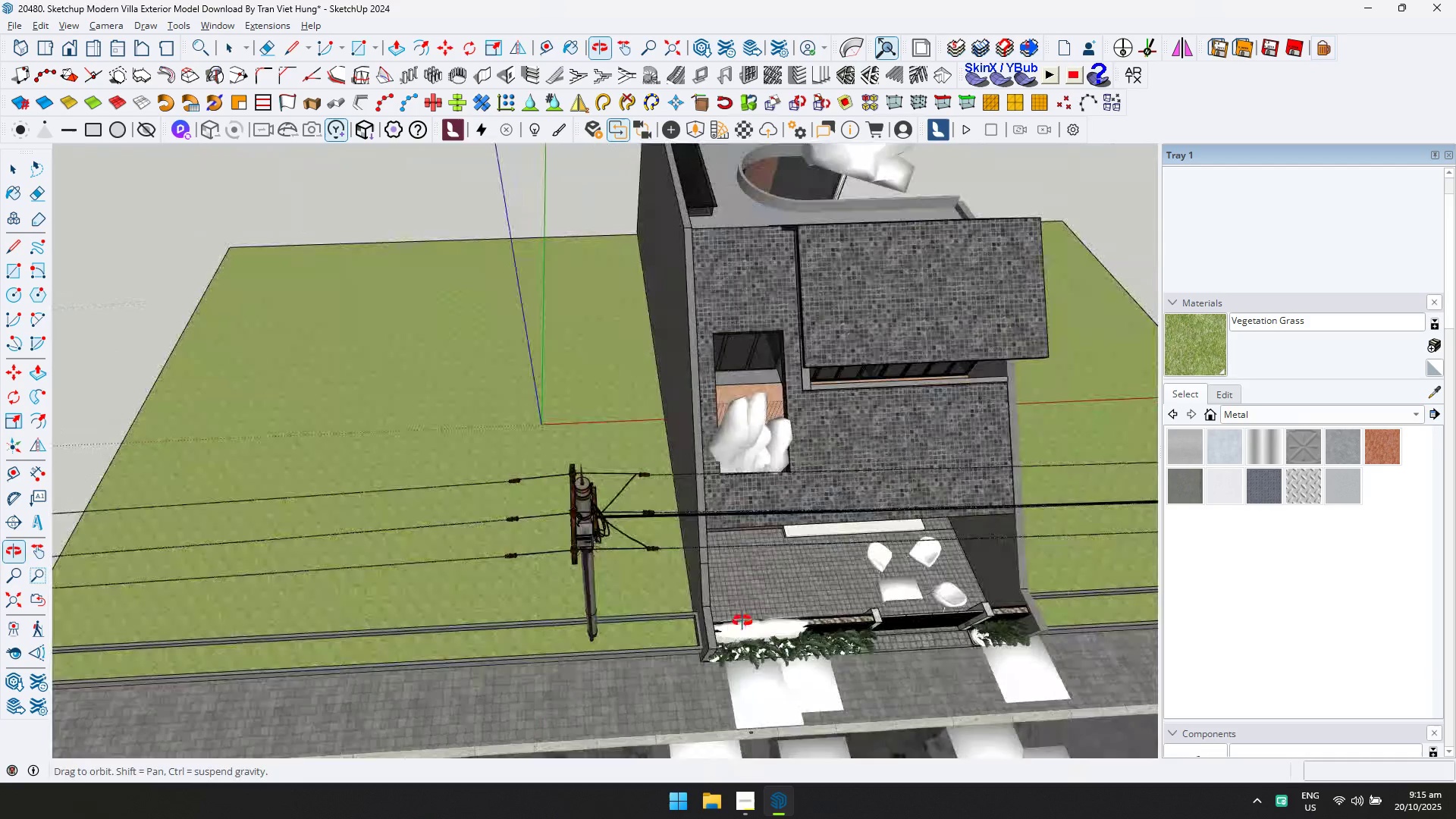 
scroll: coordinate [718, 667], scroll_direction: down, amount: 1.0
 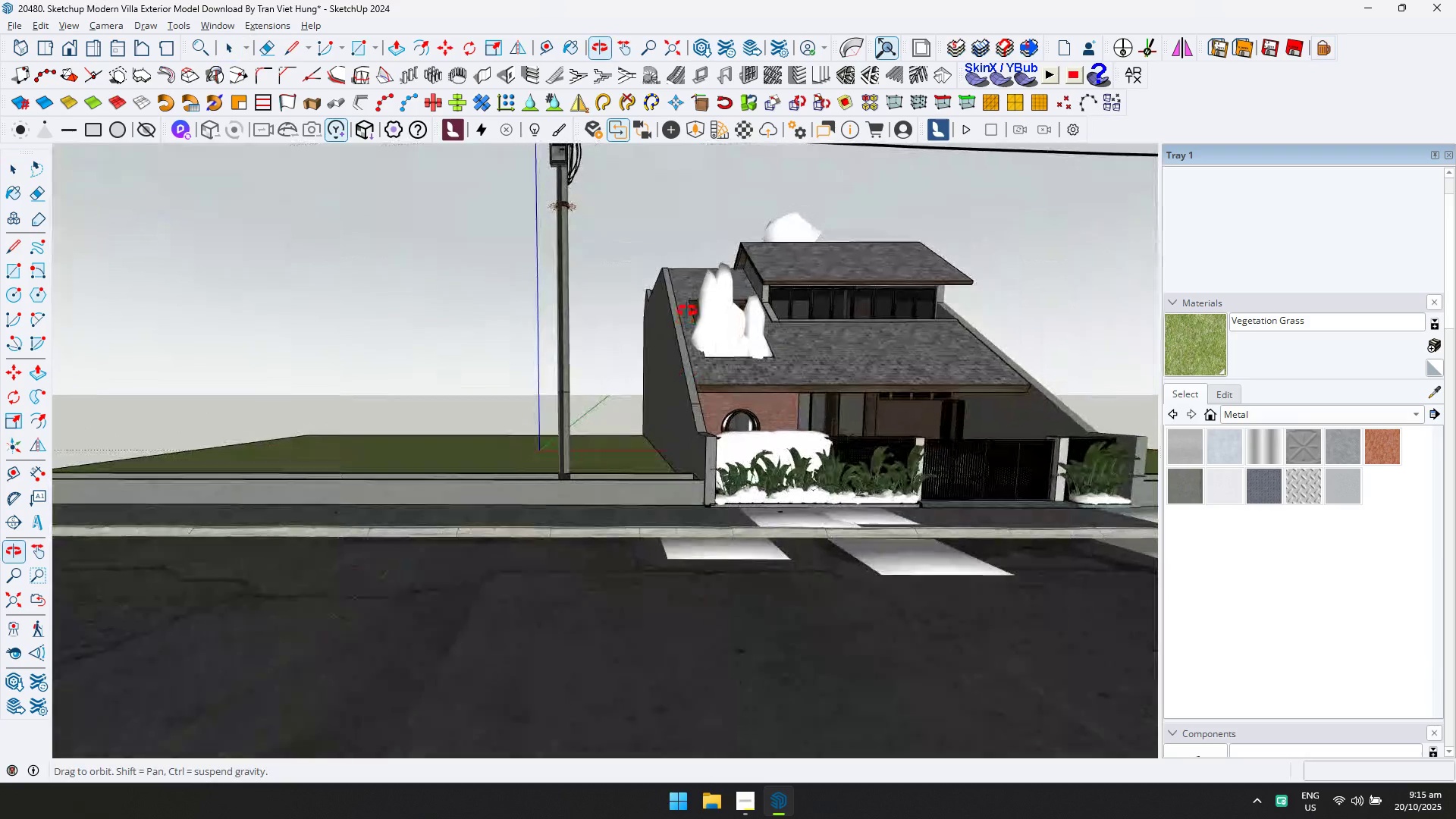 
hold_key(key=ShiftLeft, duration=0.98)
 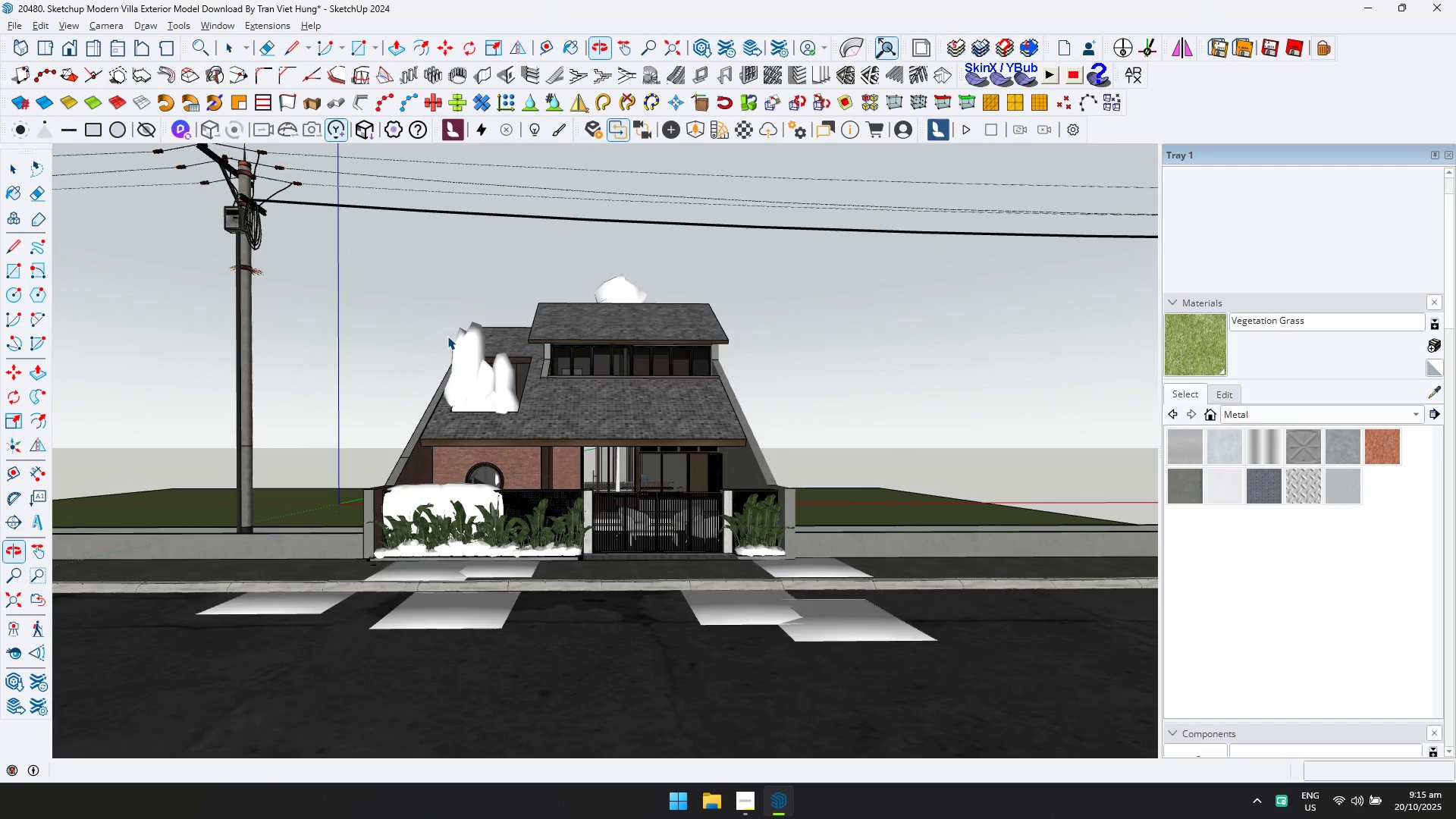 
scroll: coordinate [447, 336], scroll_direction: down, amount: 1.0
 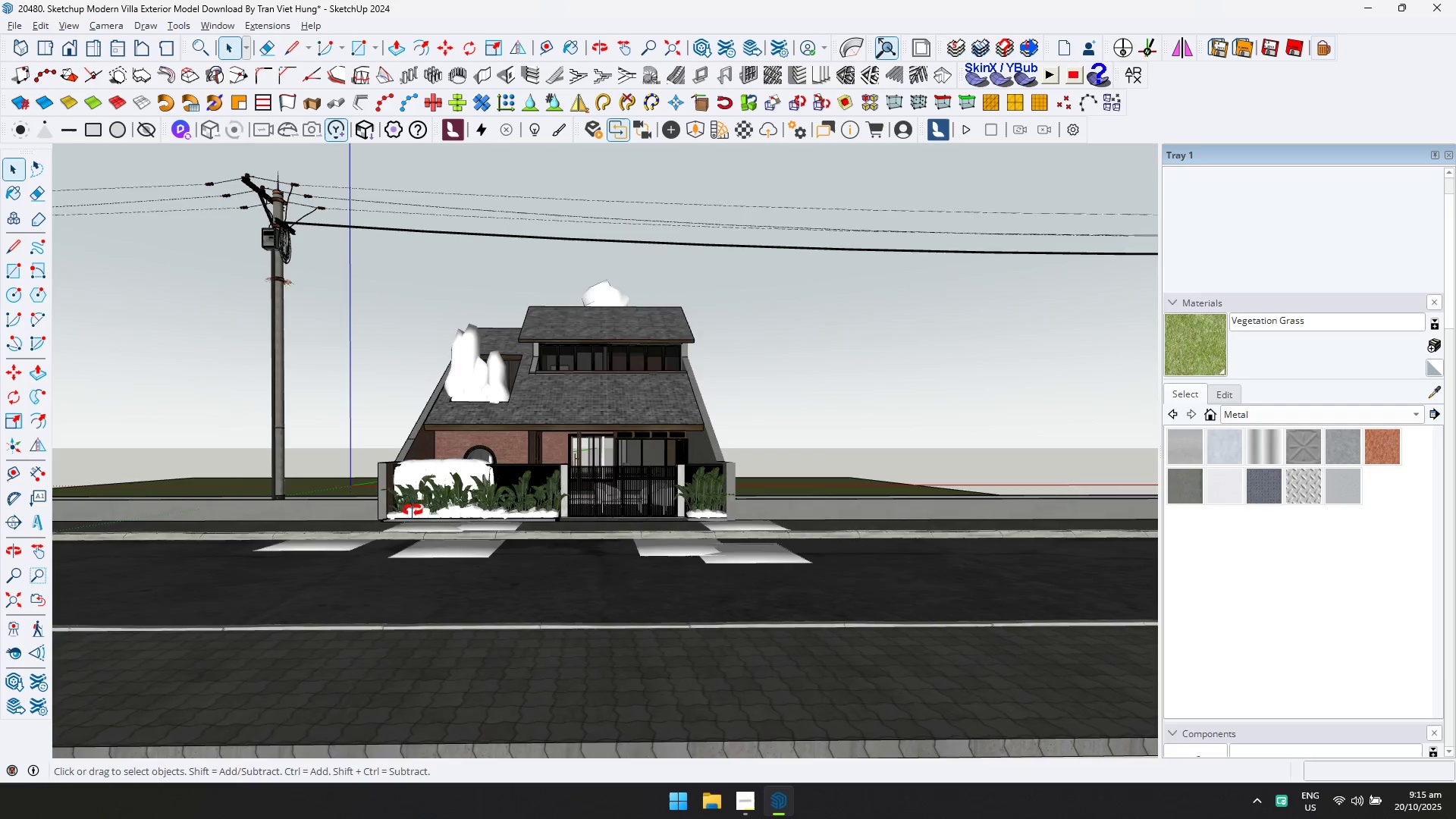 
key(Shift+ShiftLeft)
 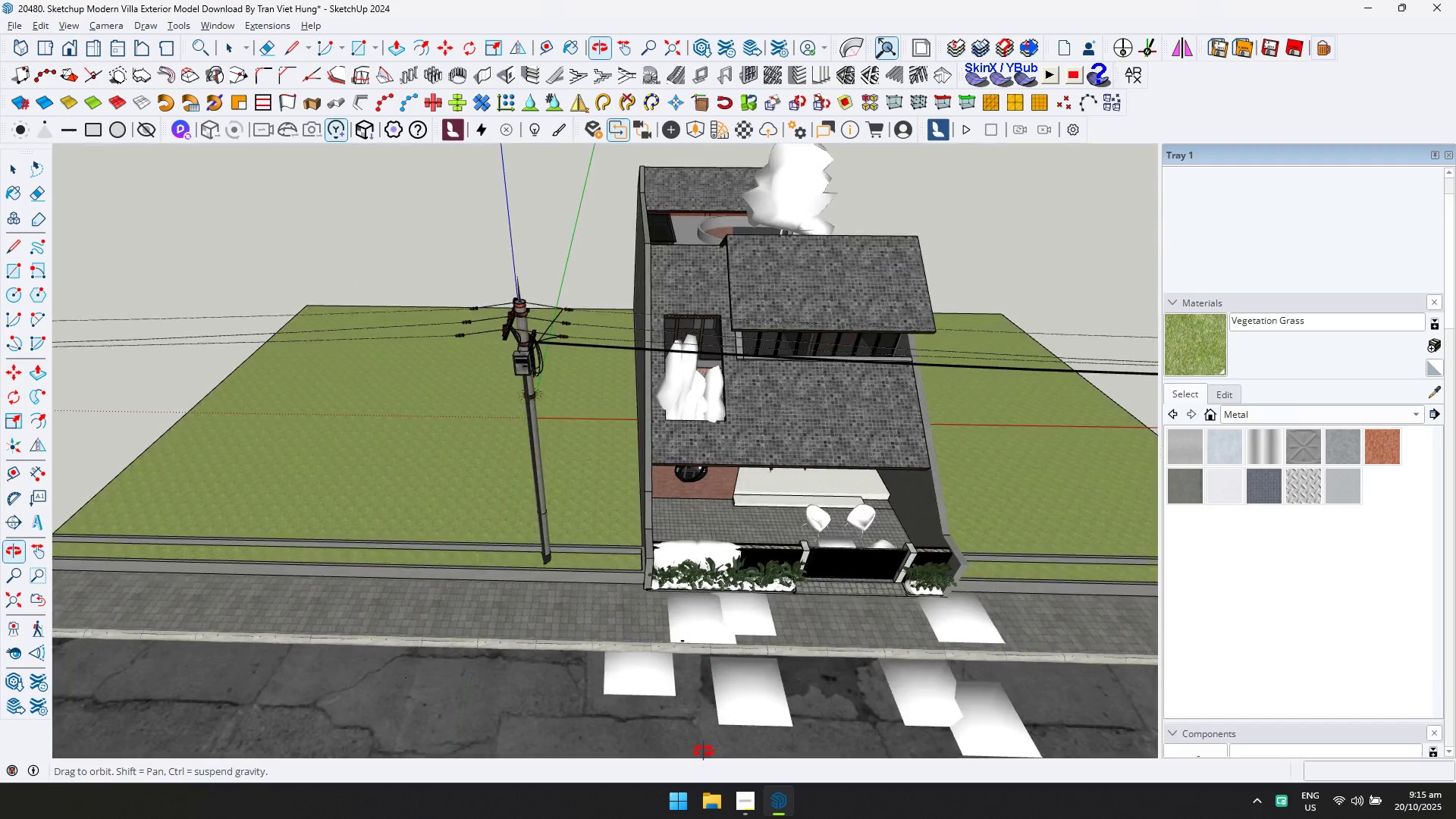 
scroll: coordinate [868, 518], scroll_direction: up, amount: 22.0
 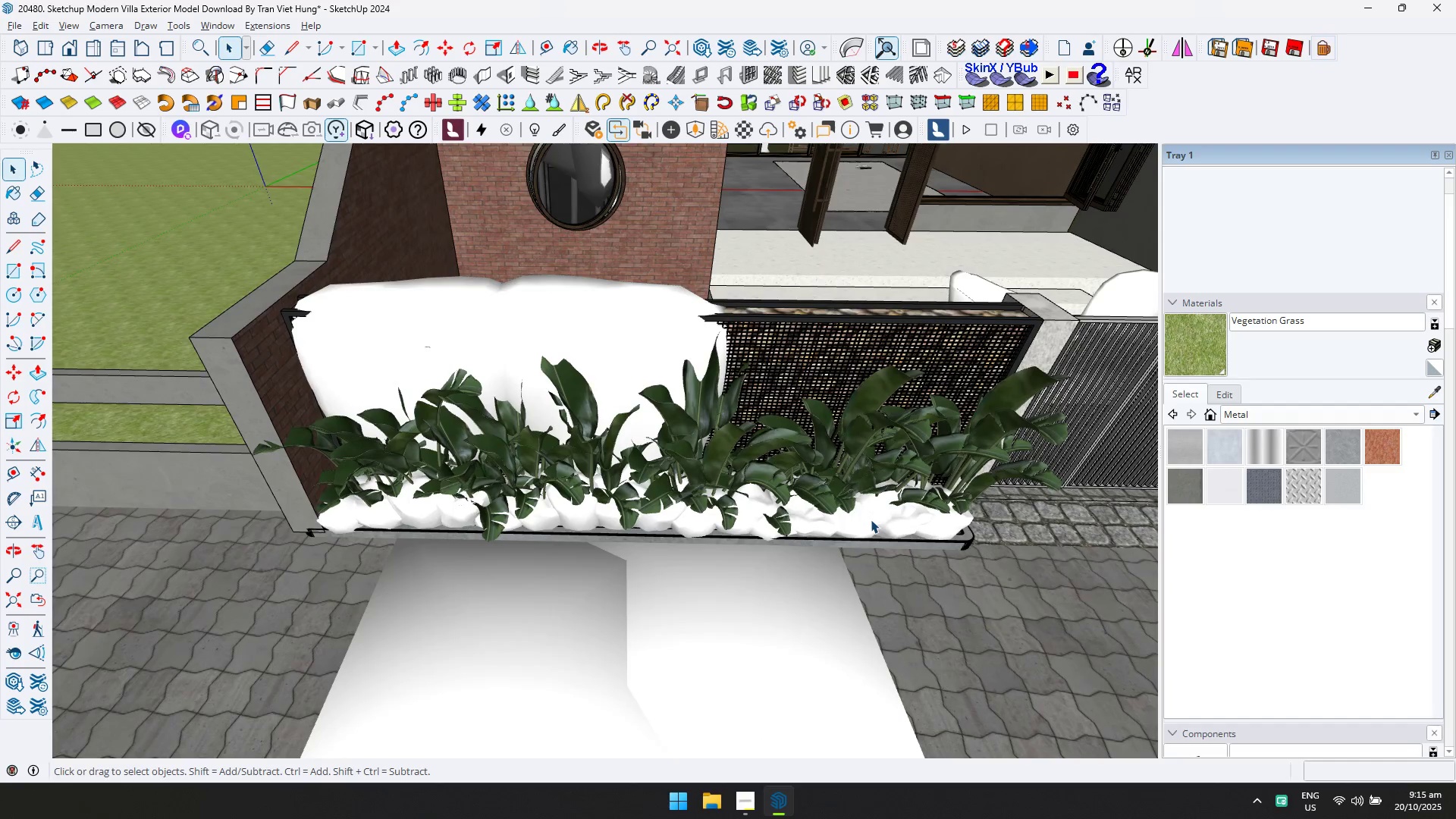 
hold_key(key=ShiftLeft, duration=0.34)
 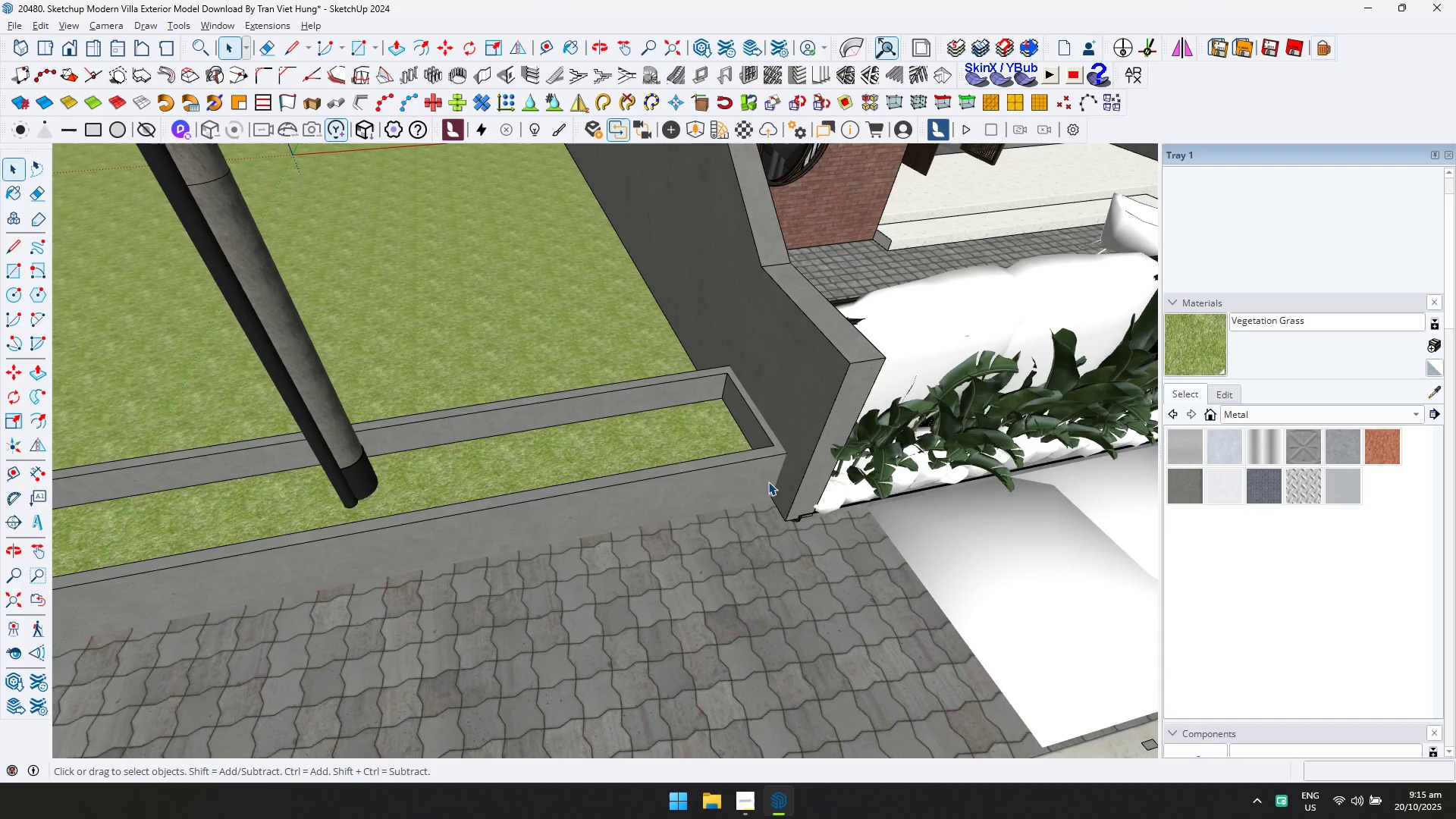 
scroll: coordinate [794, 447], scroll_direction: down, amount: 17.0
 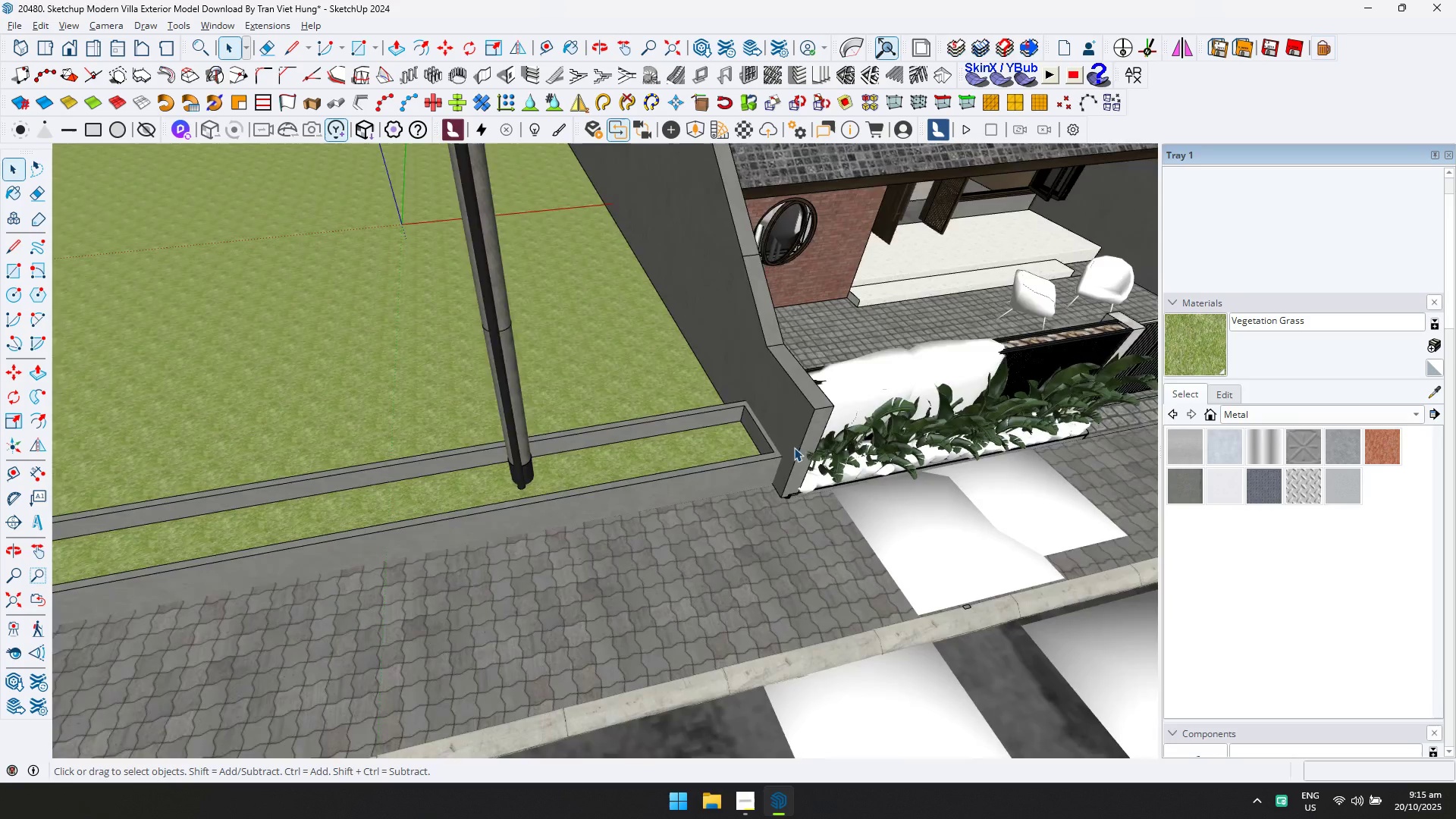 
hold_key(key=ShiftLeft, duration=0.37)
 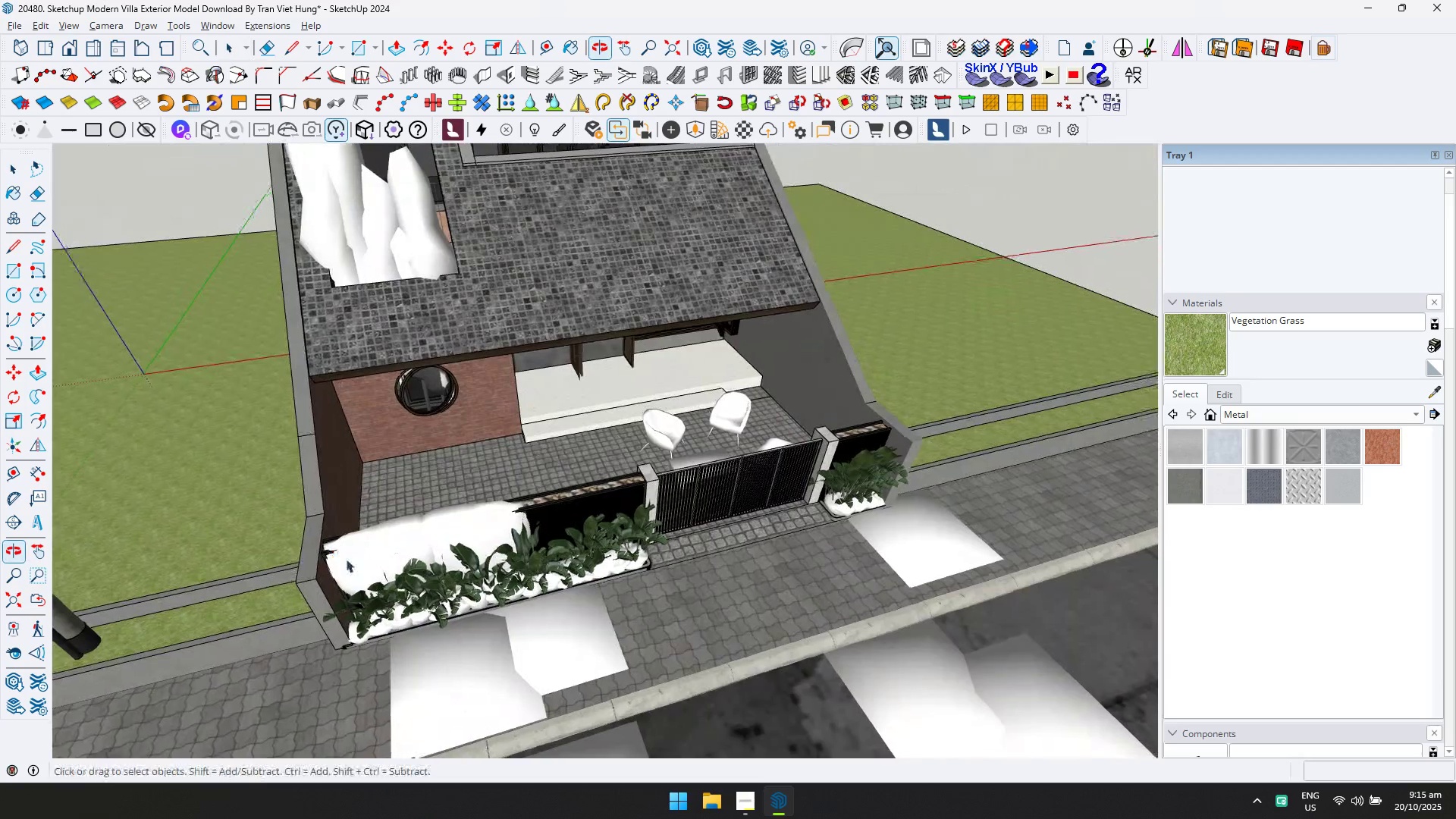 
scroll: coordinate [397, 533], scroll_direction: down, amount: 6.0
 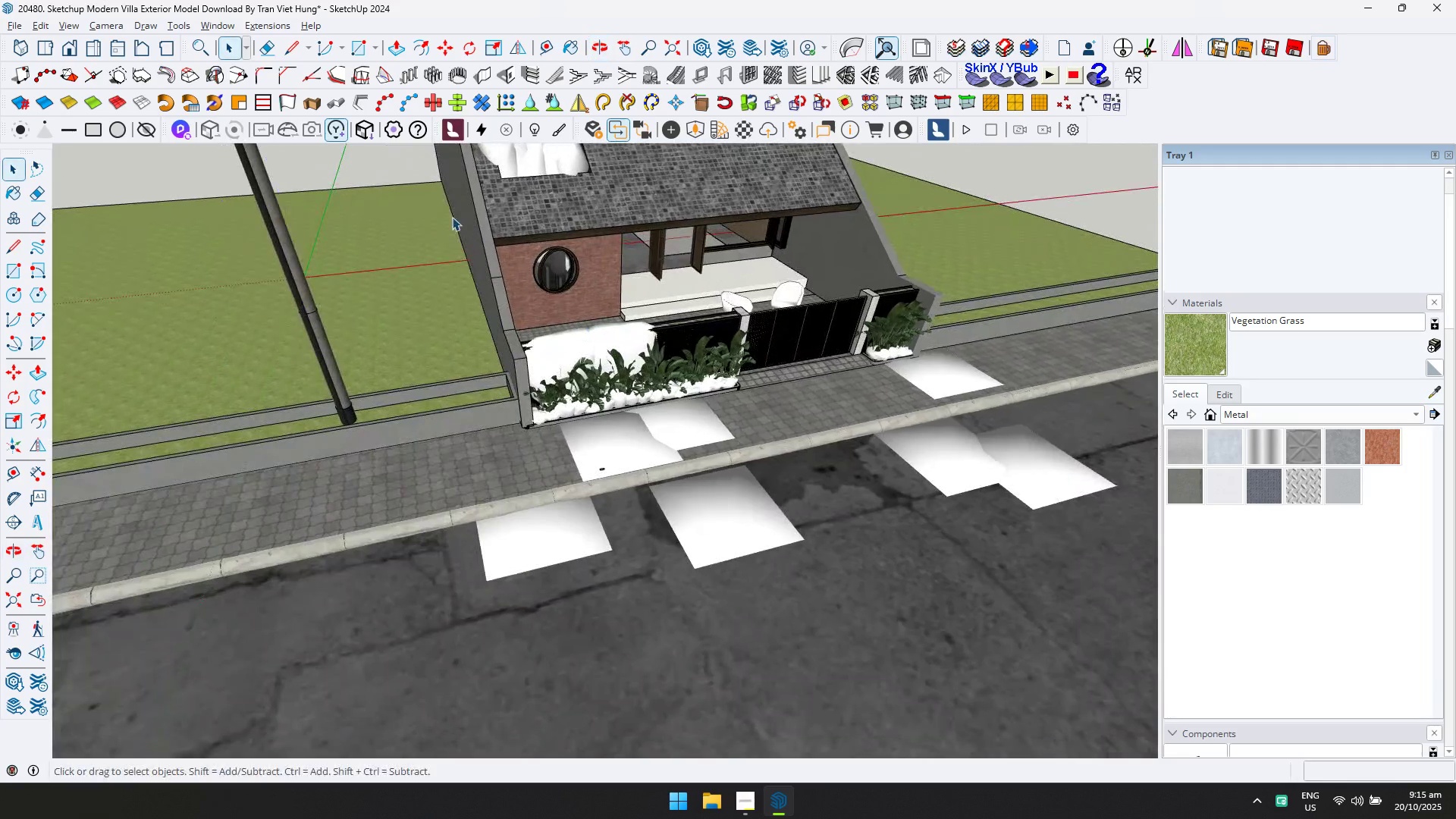 
hold_key(key=ShiftLeft, duration=0.41)
 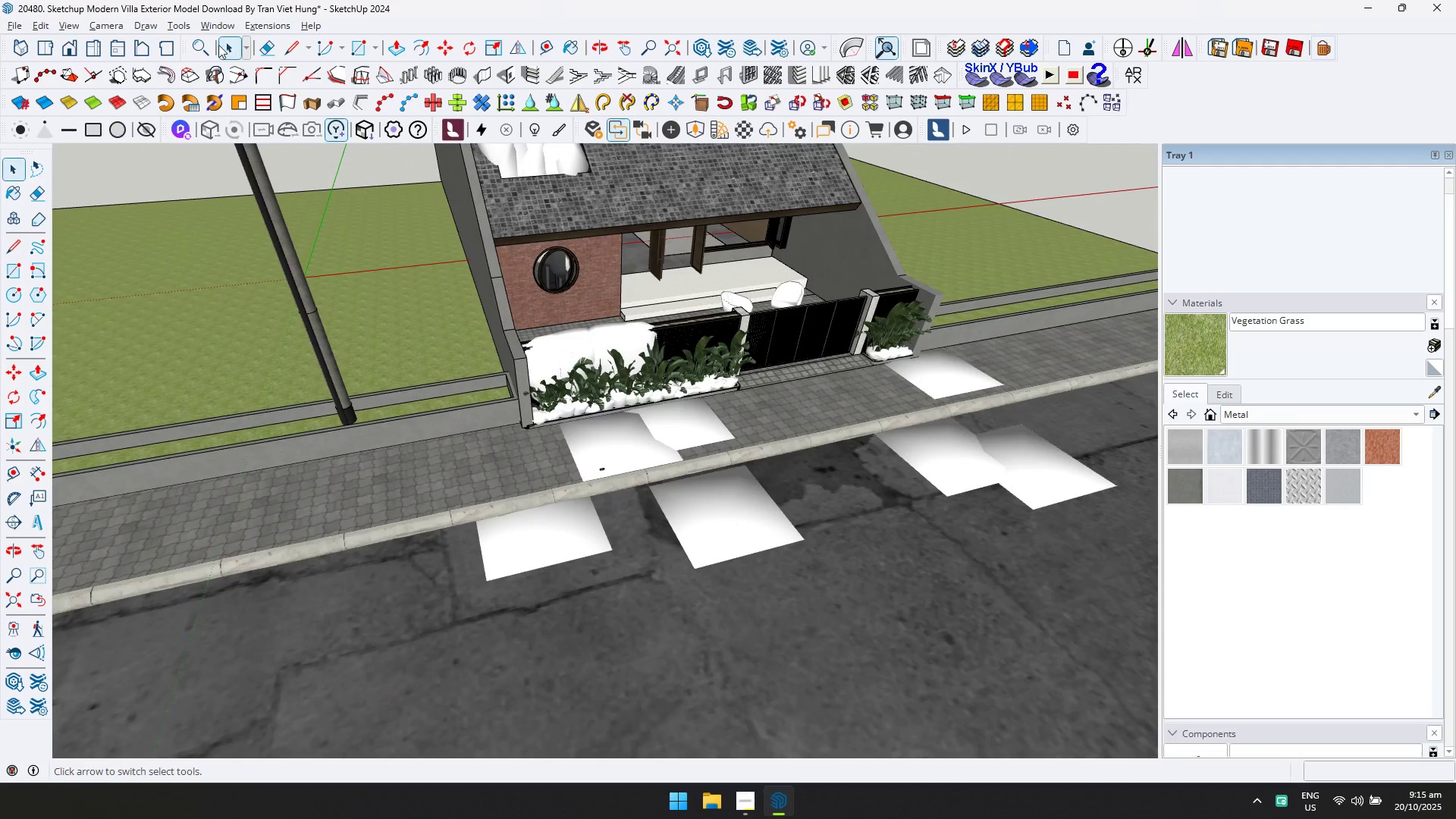 
left_click([215, 27])
 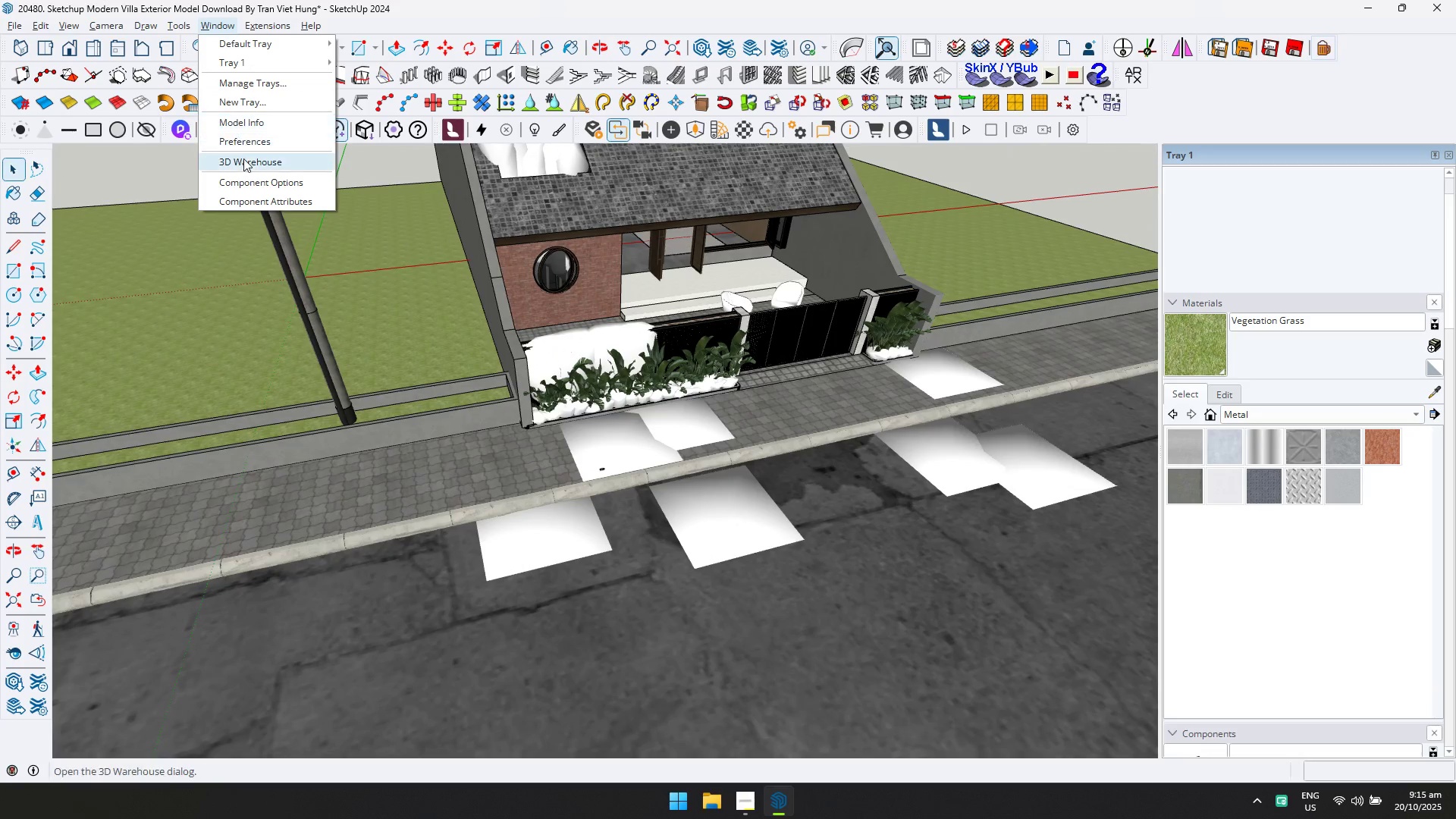 
left_click([243, 160])
 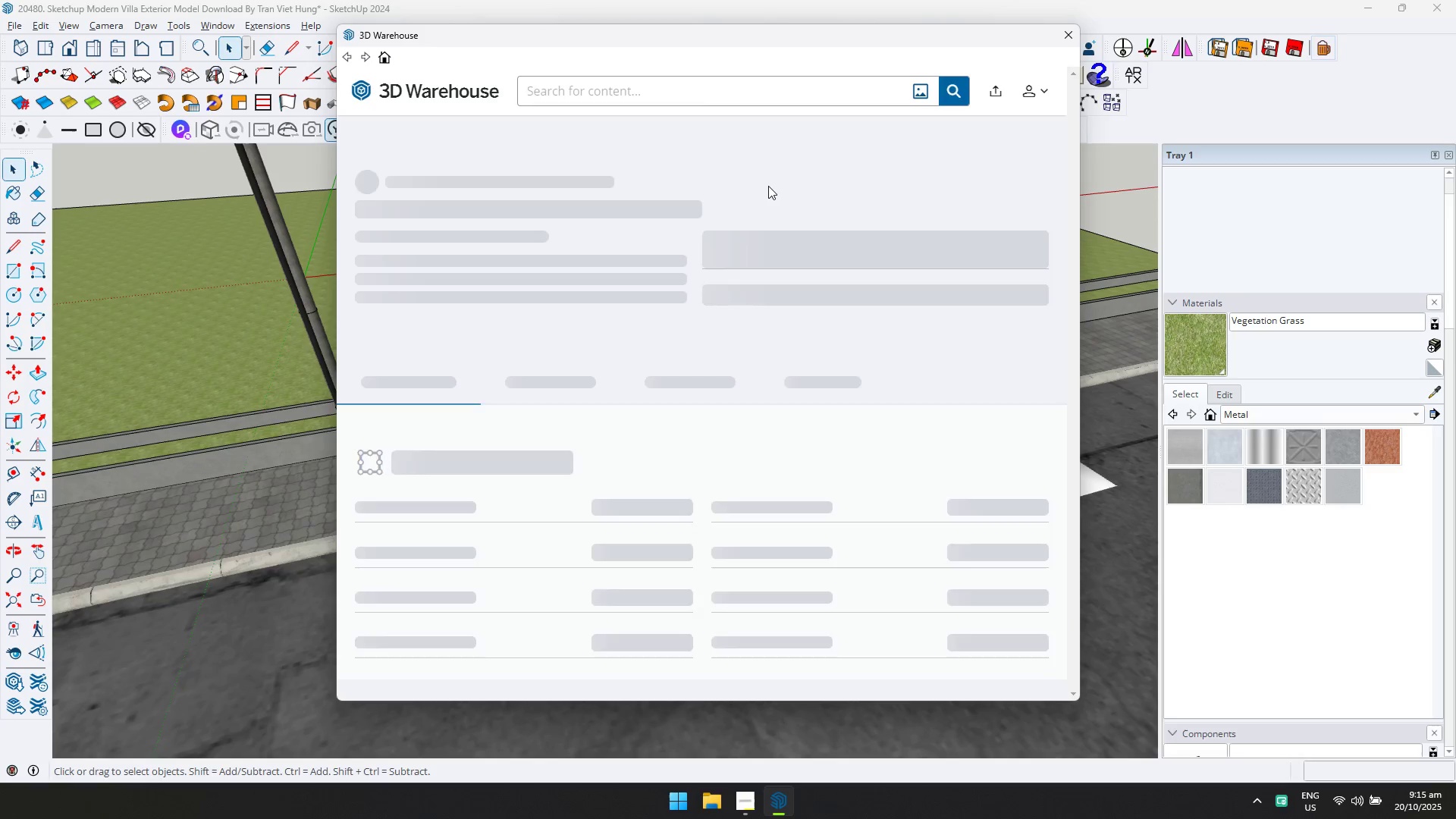 
left_click([751, 96])
 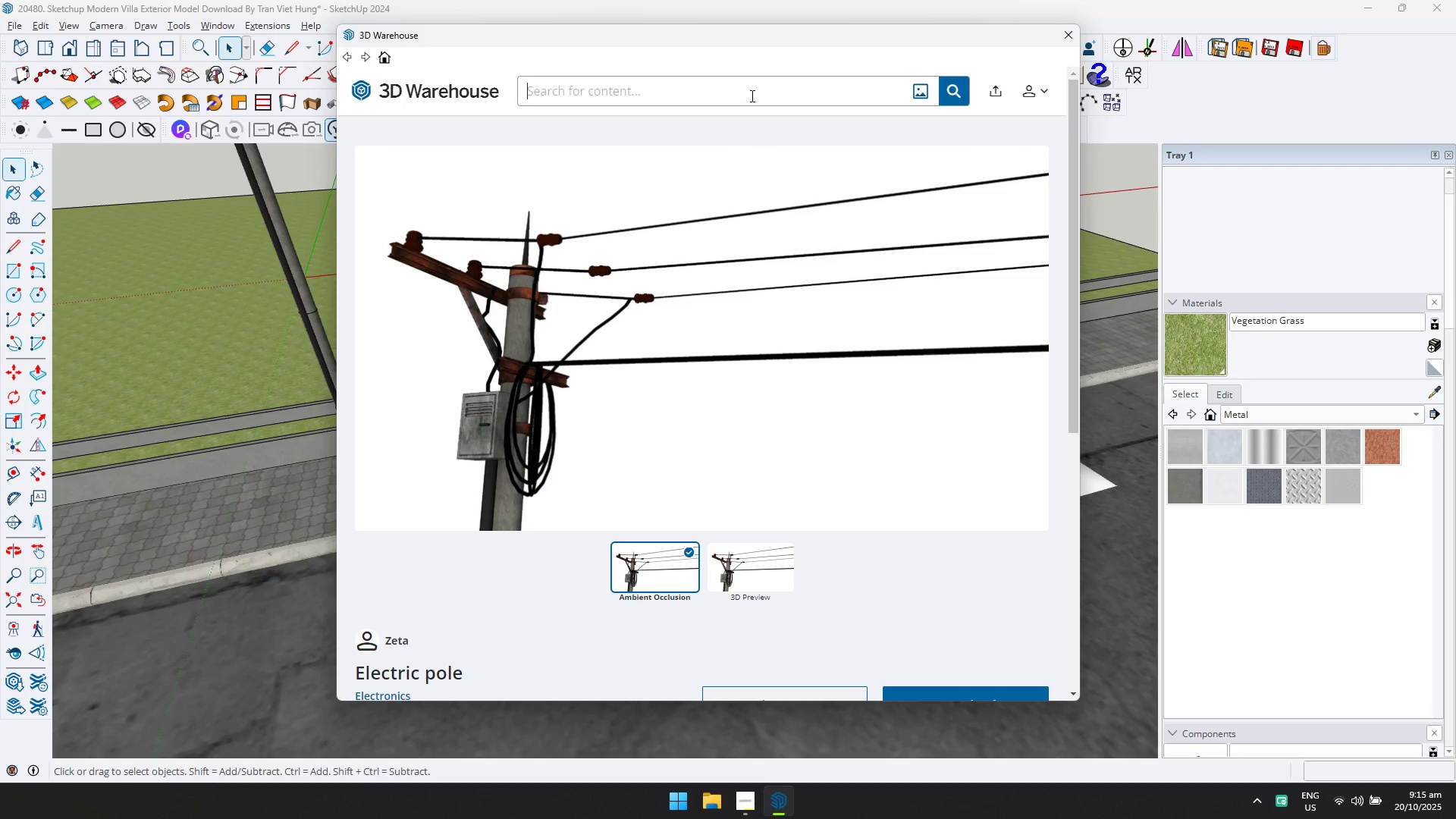 
type(car)
 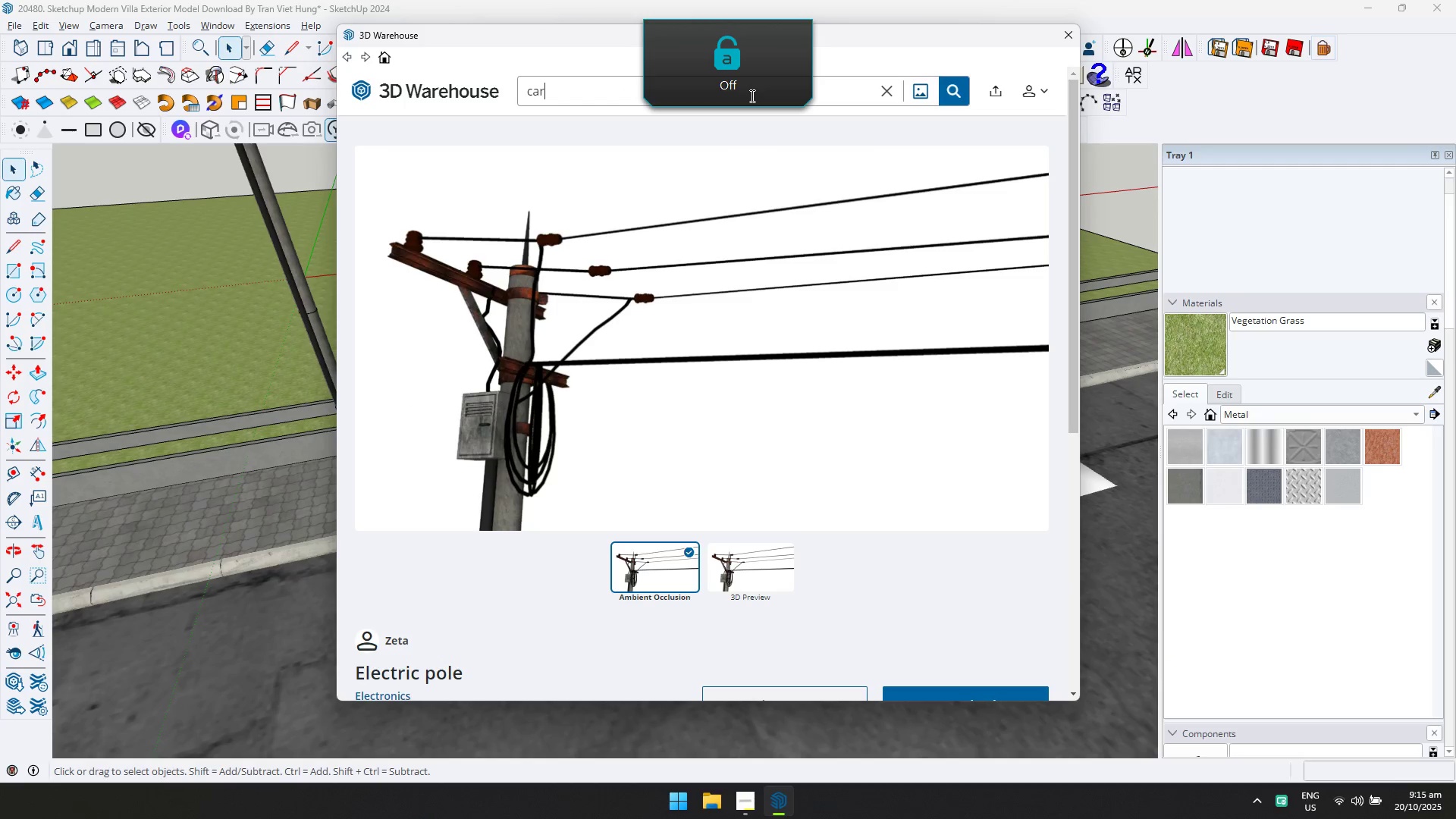 
key(Enter)
 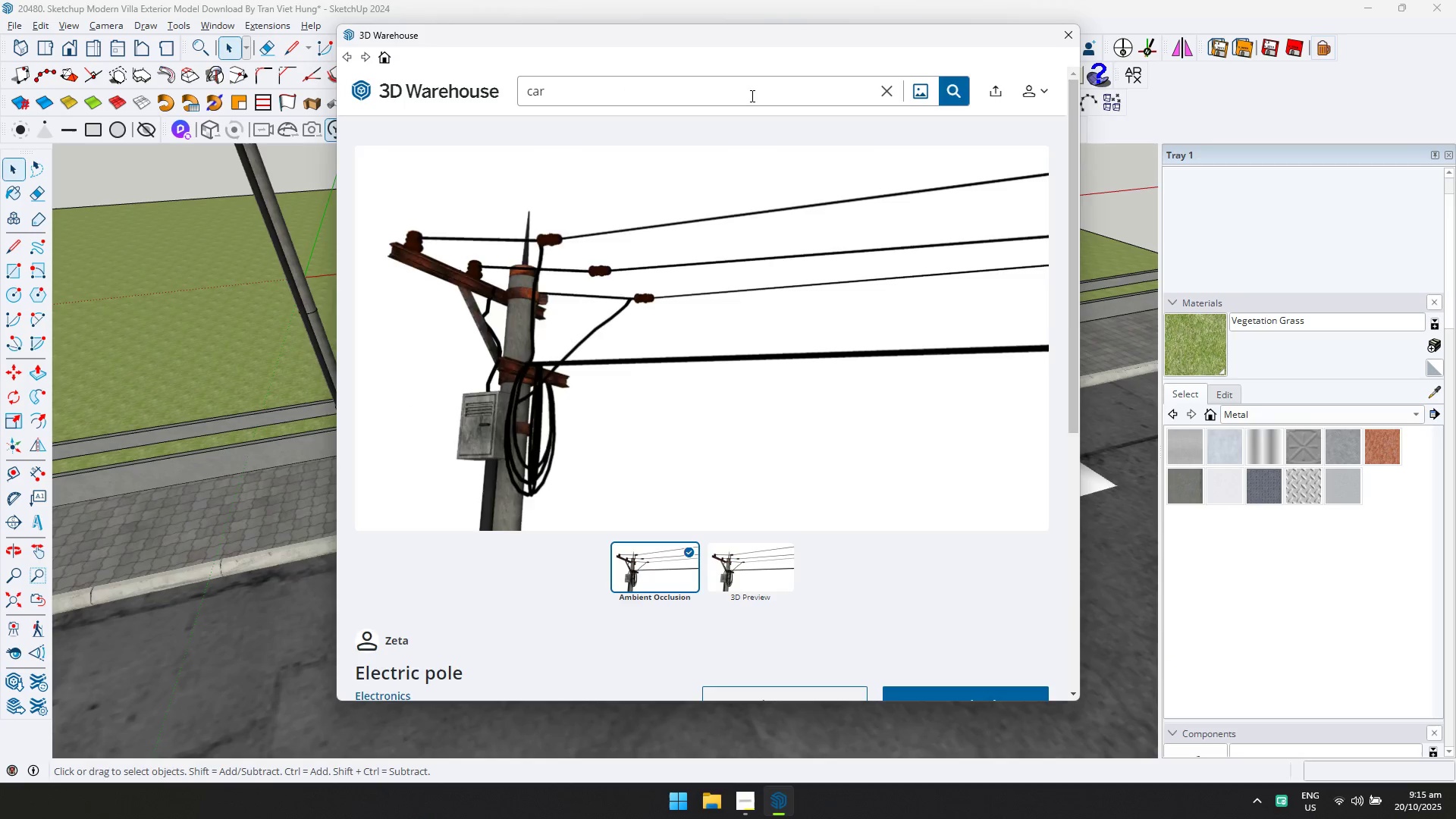 
key(Alt+Tab)